 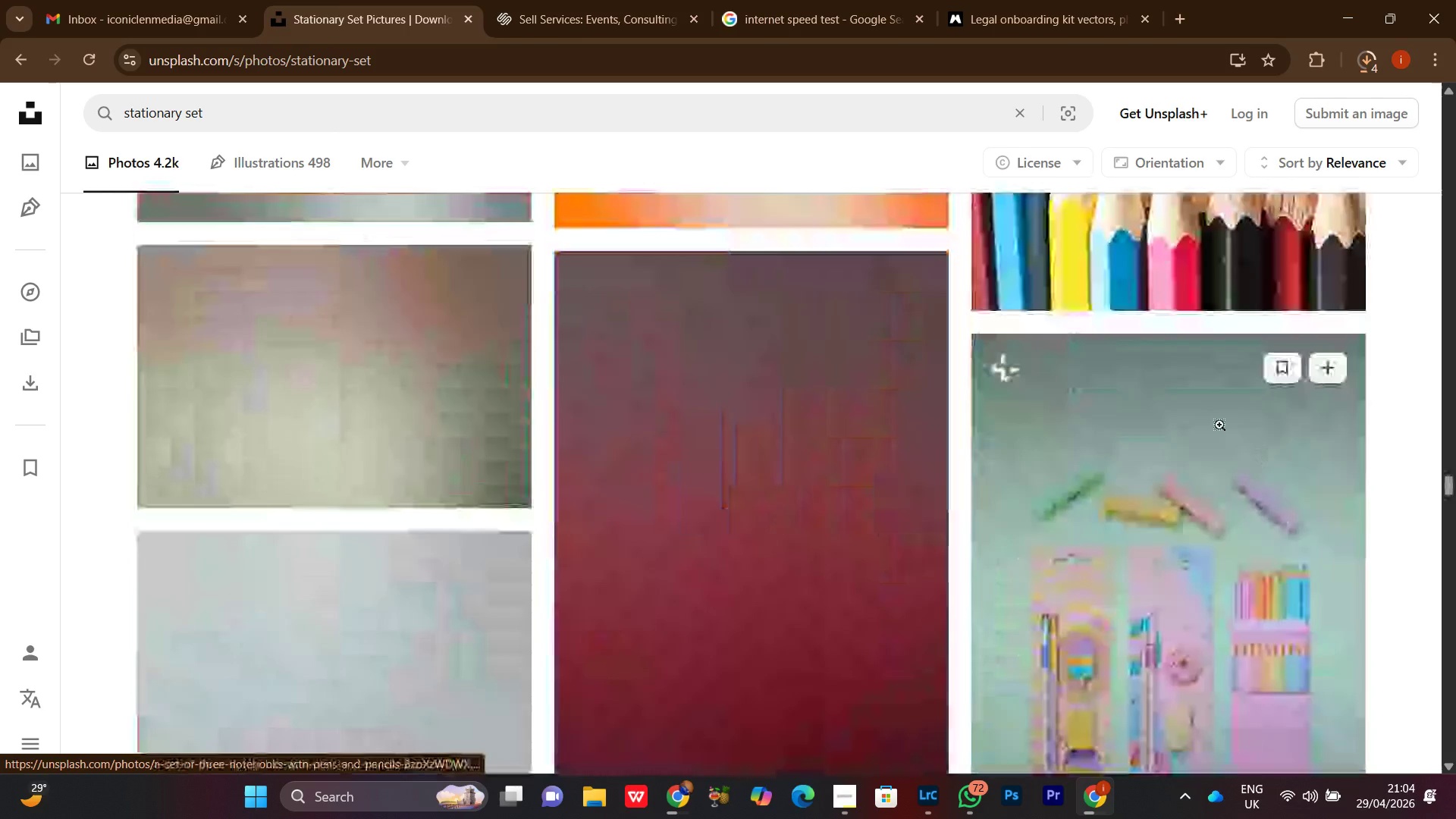 
scroll: coordinate [1365, 528], scroll_direction: up, amount: 19.0
 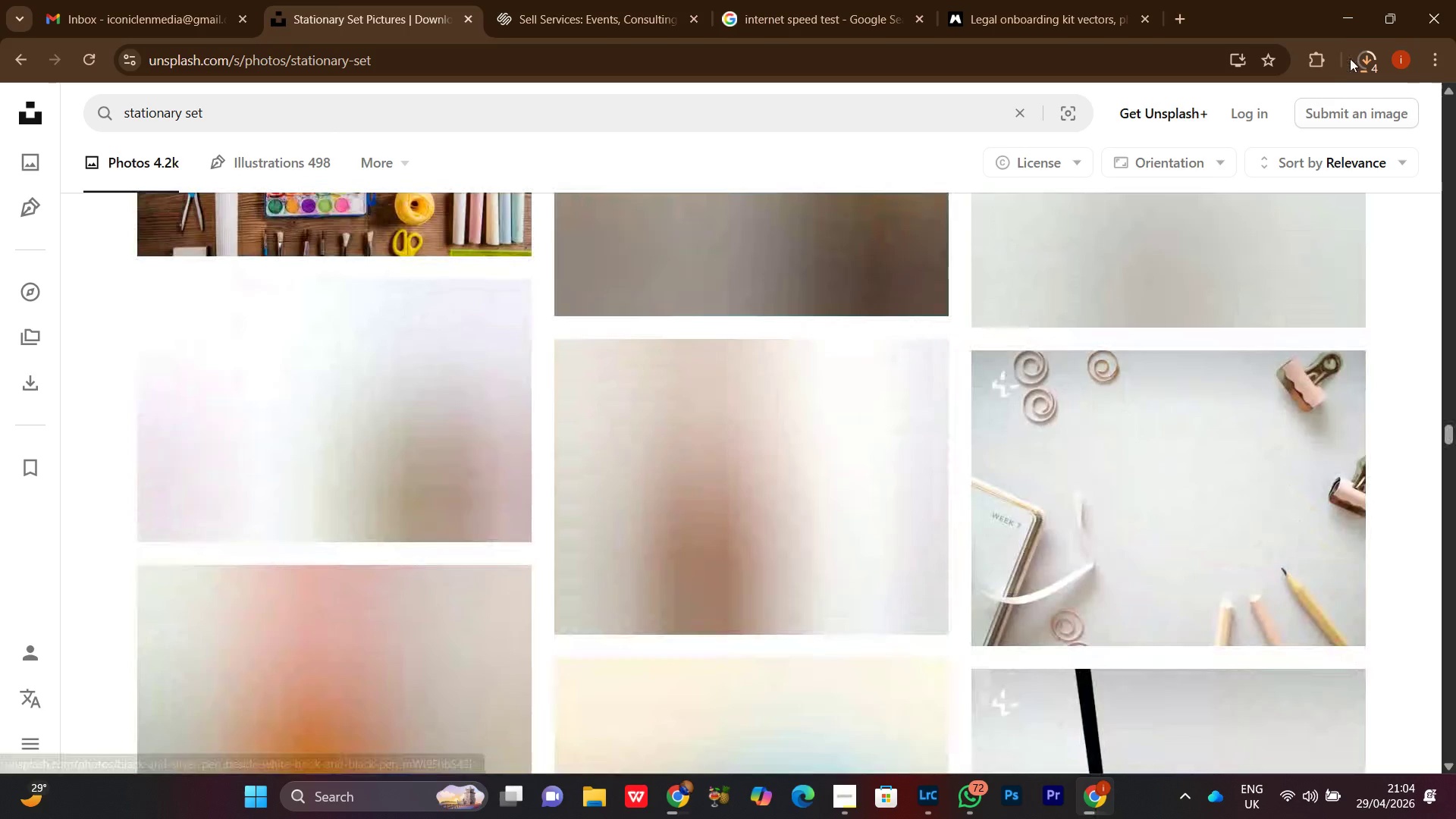 
left_click([1358, 55])
 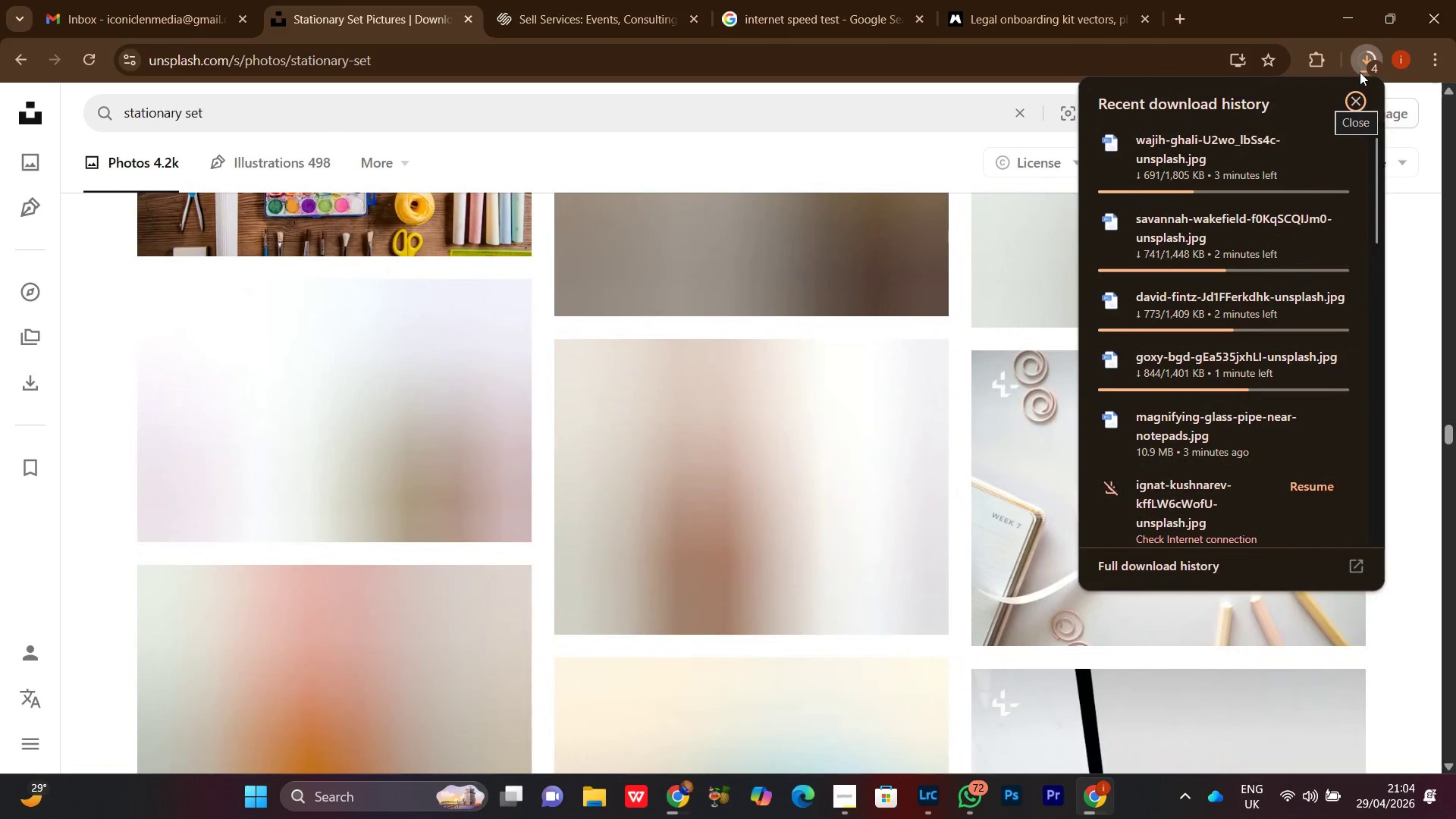 
left_click([1307, 491])
 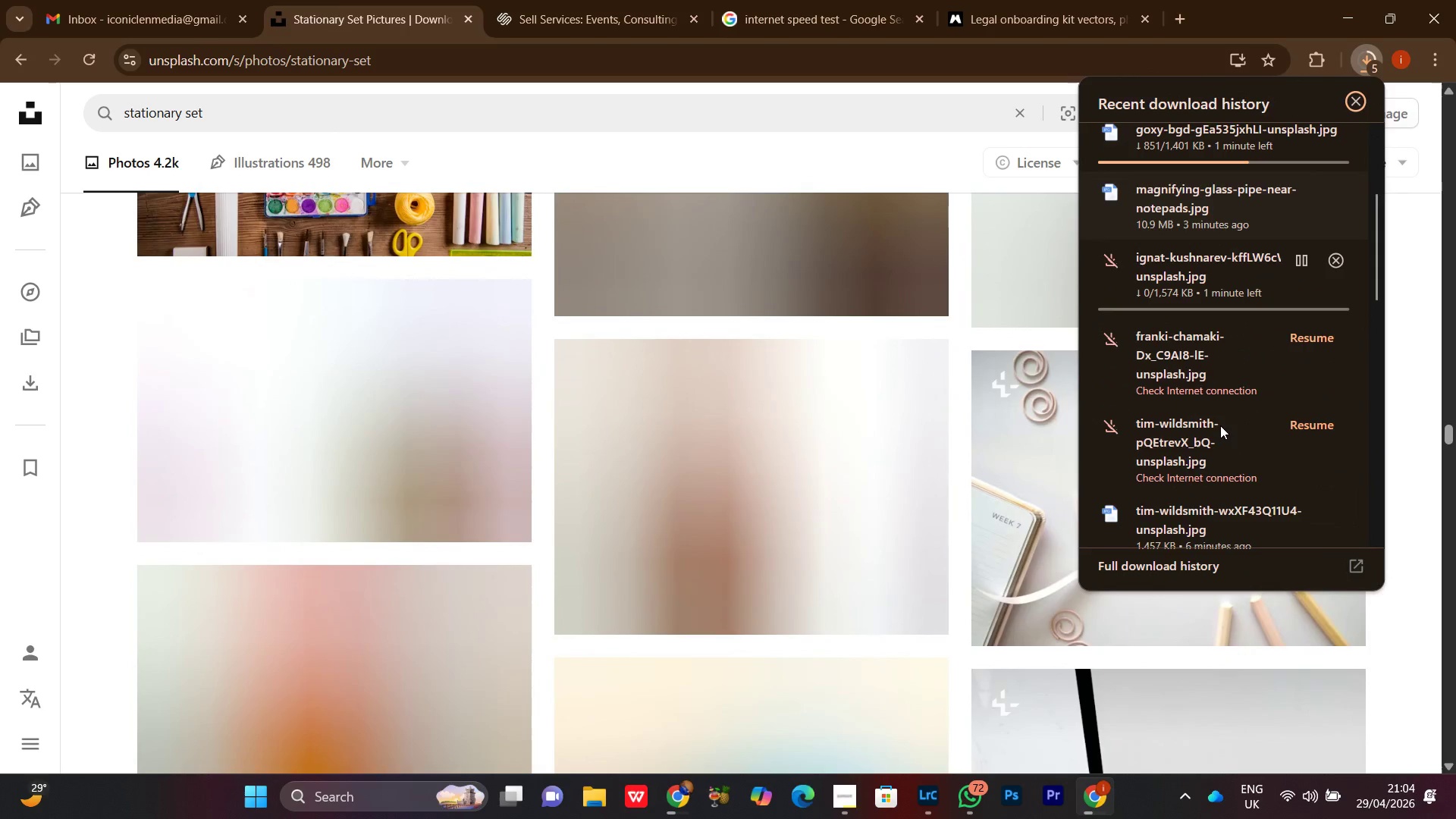 
scroll: coordinate [1219, 426], scroll_direction: down, amount: 3.0
 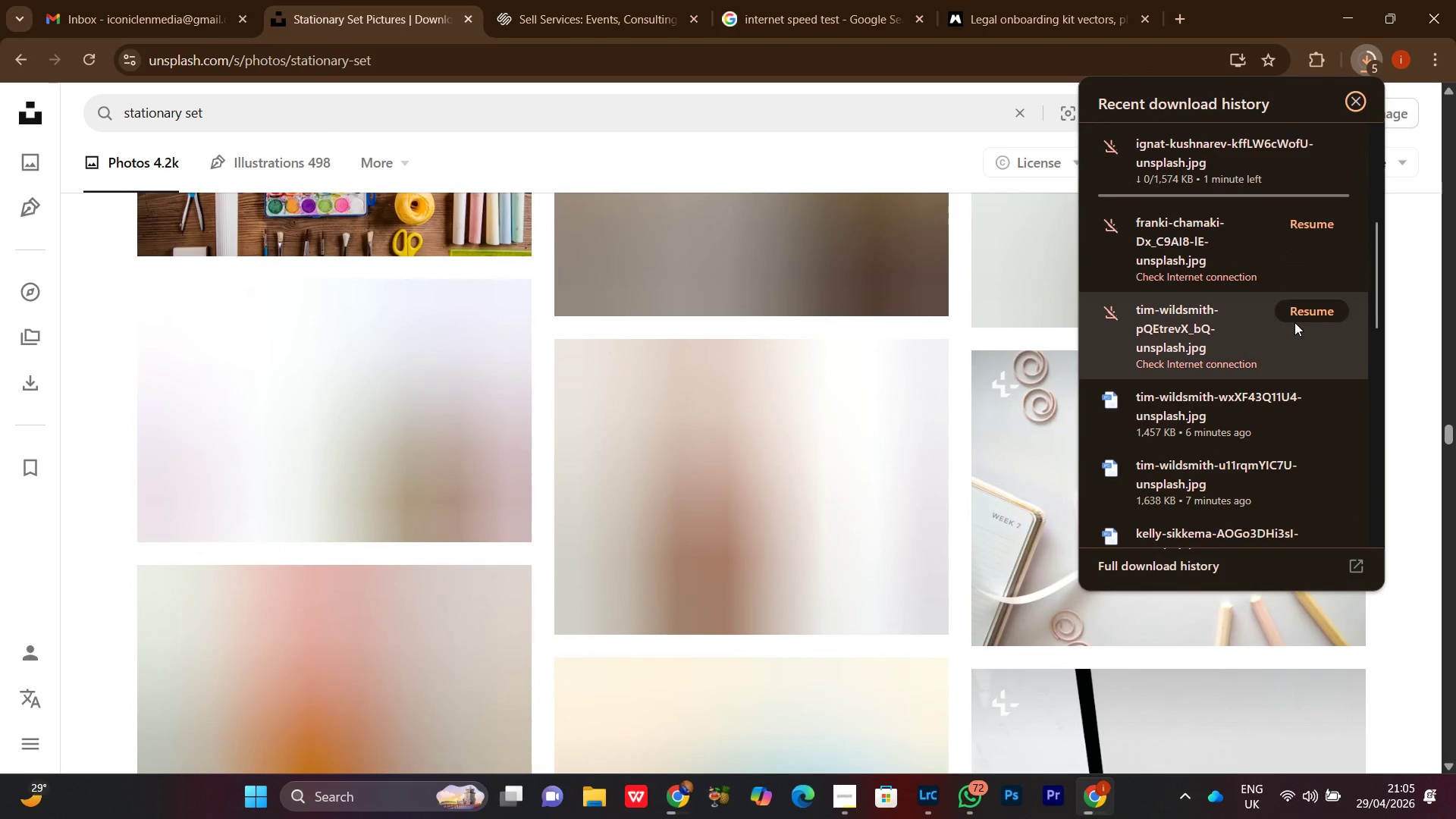 
left_click([1294, 322])
 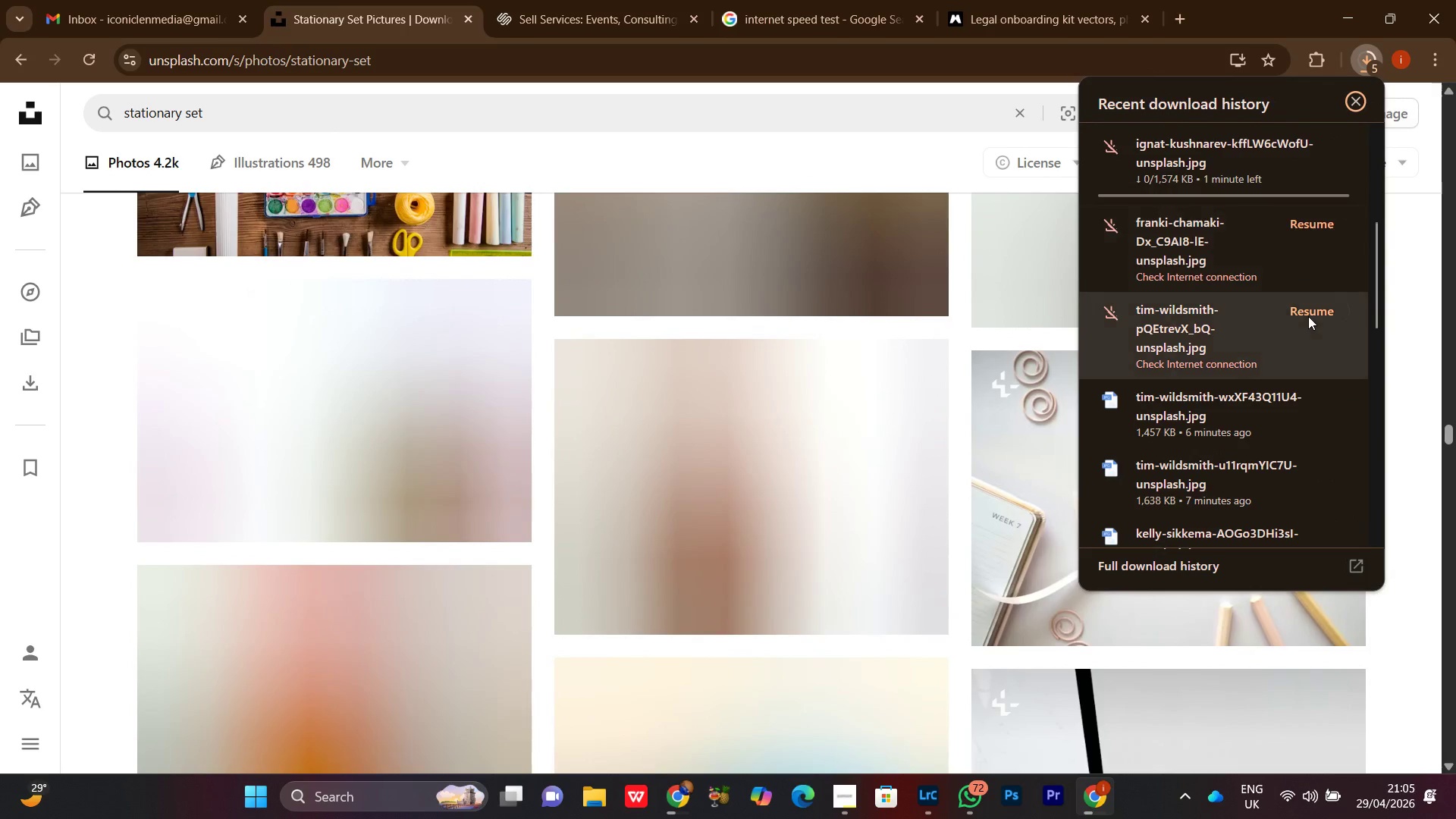 
left_click([1308, 316])
 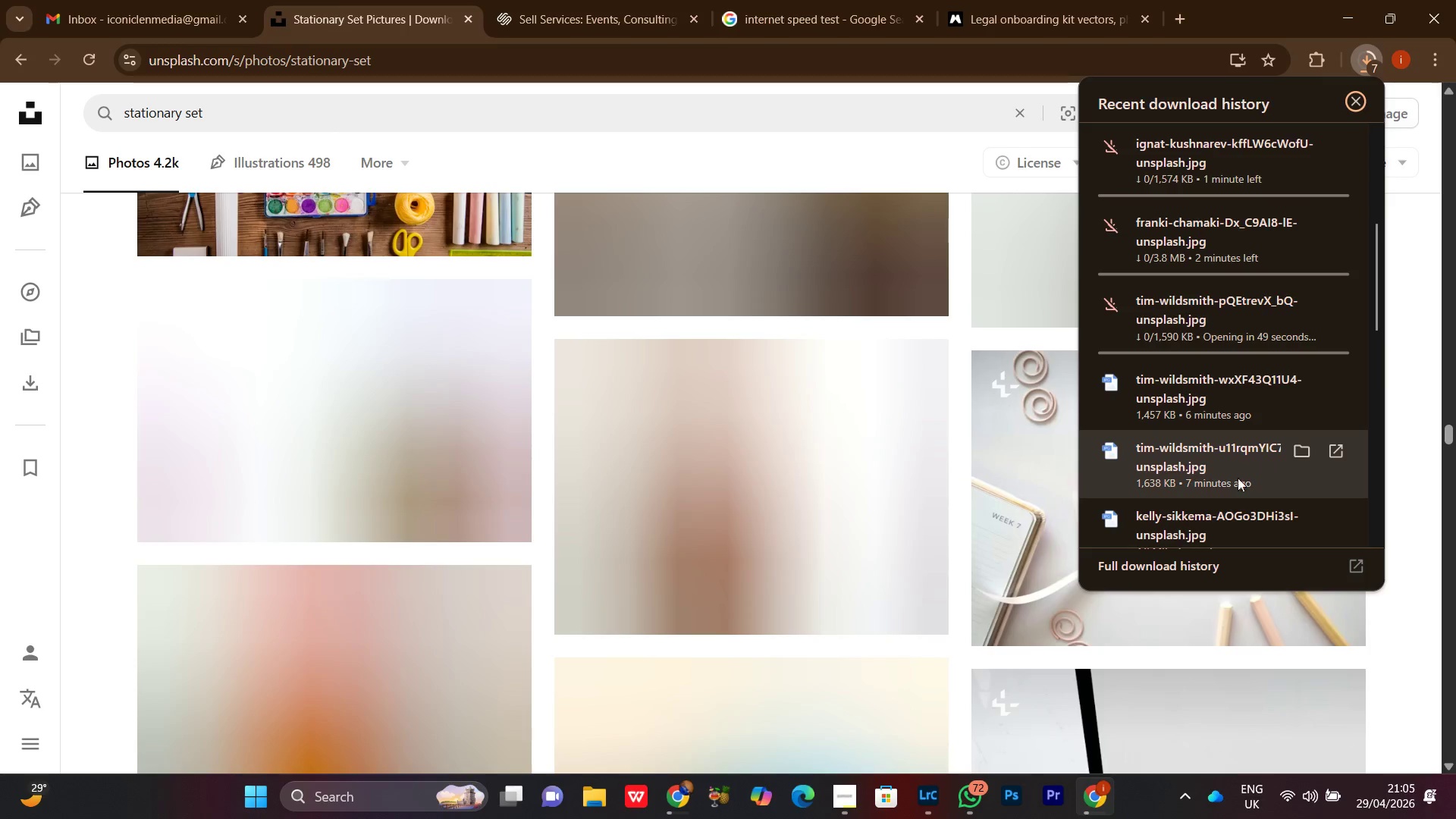 
scroll: coordinate [1210, 444], scroll_direction: up, amount: 10.0
 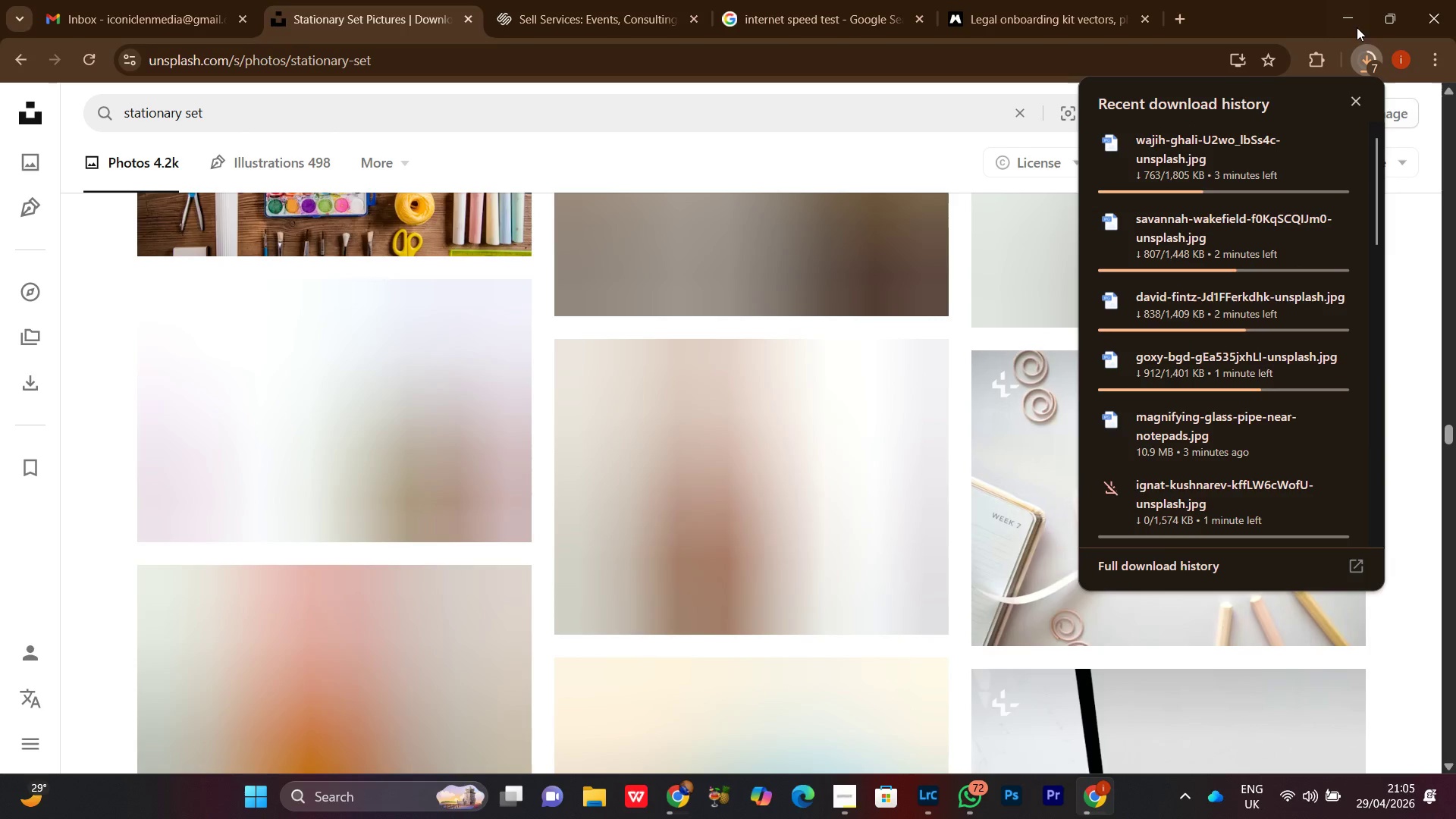 
left_click([1369, 70])
 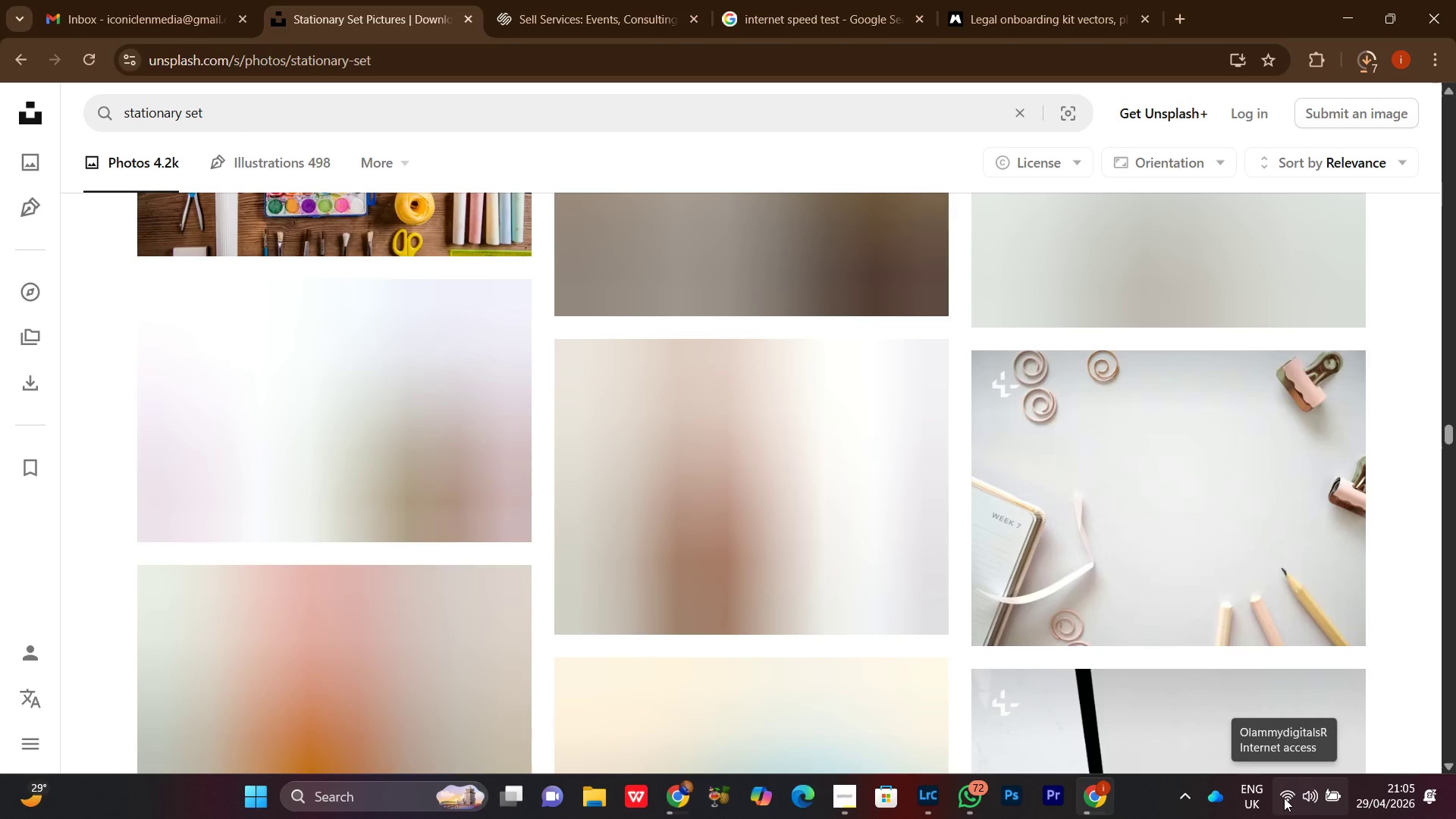 
left_click([1284, 798])
 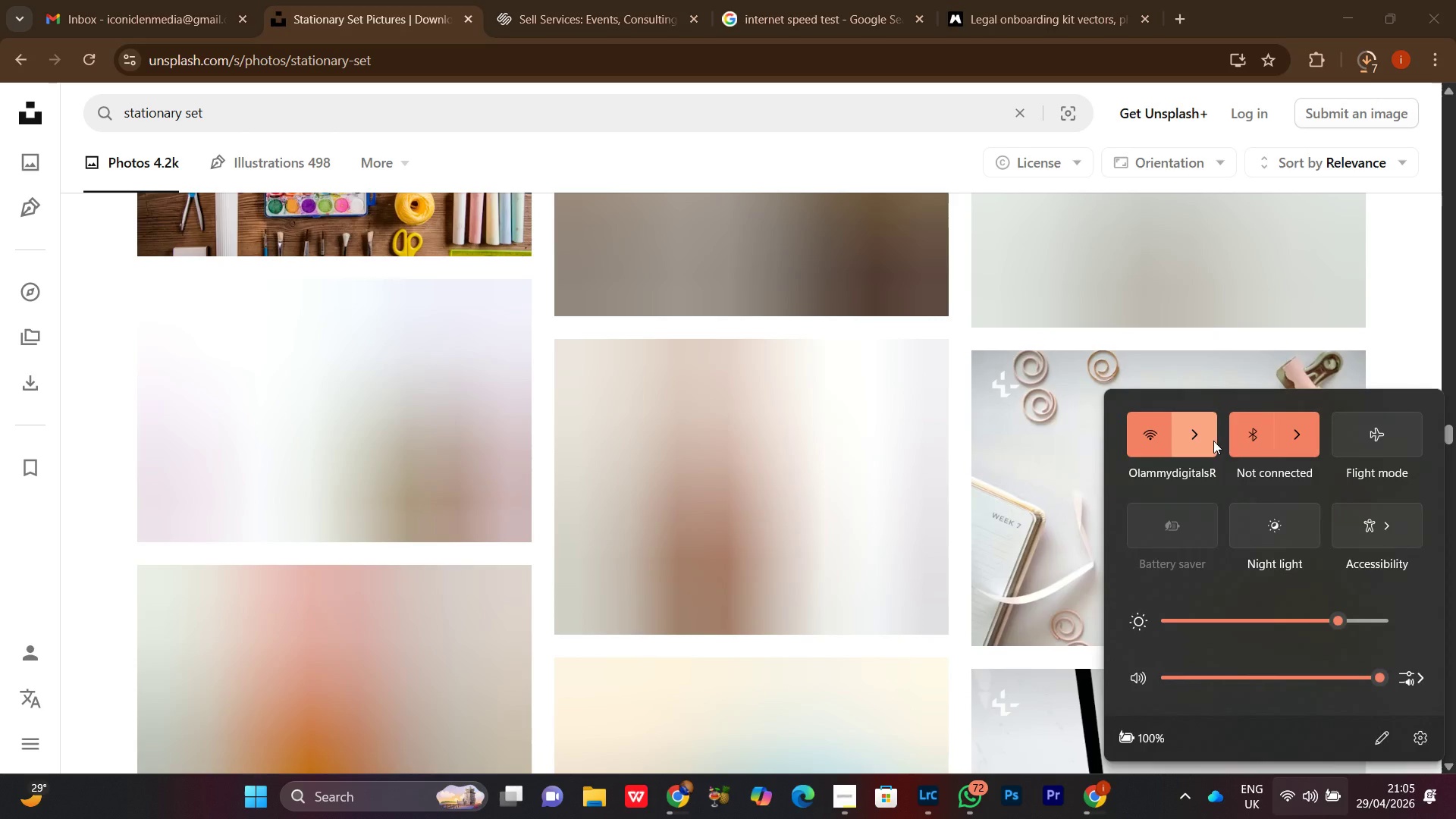 
left_click([1203, 433])
 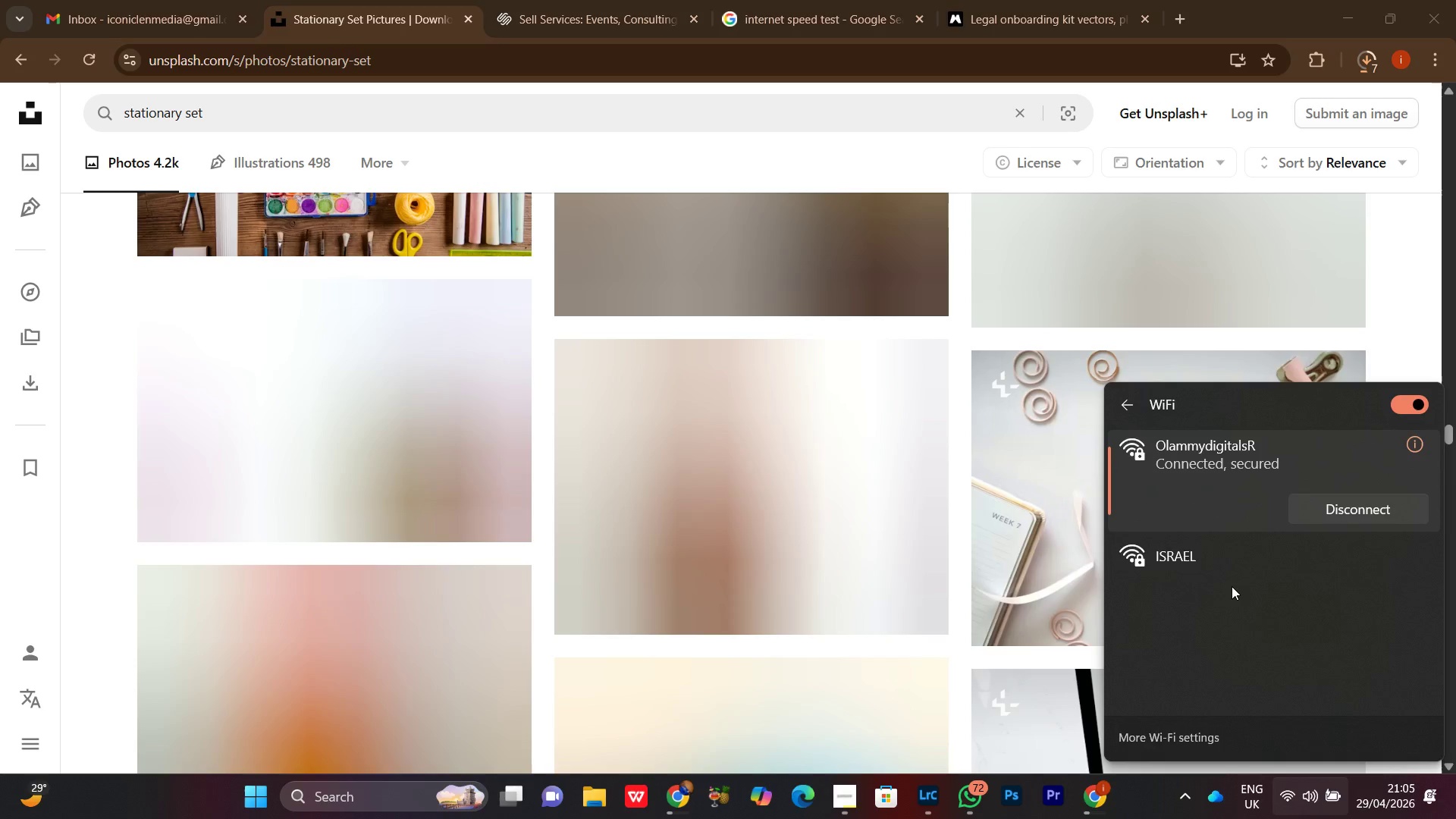 
left_click([1169, 548])
 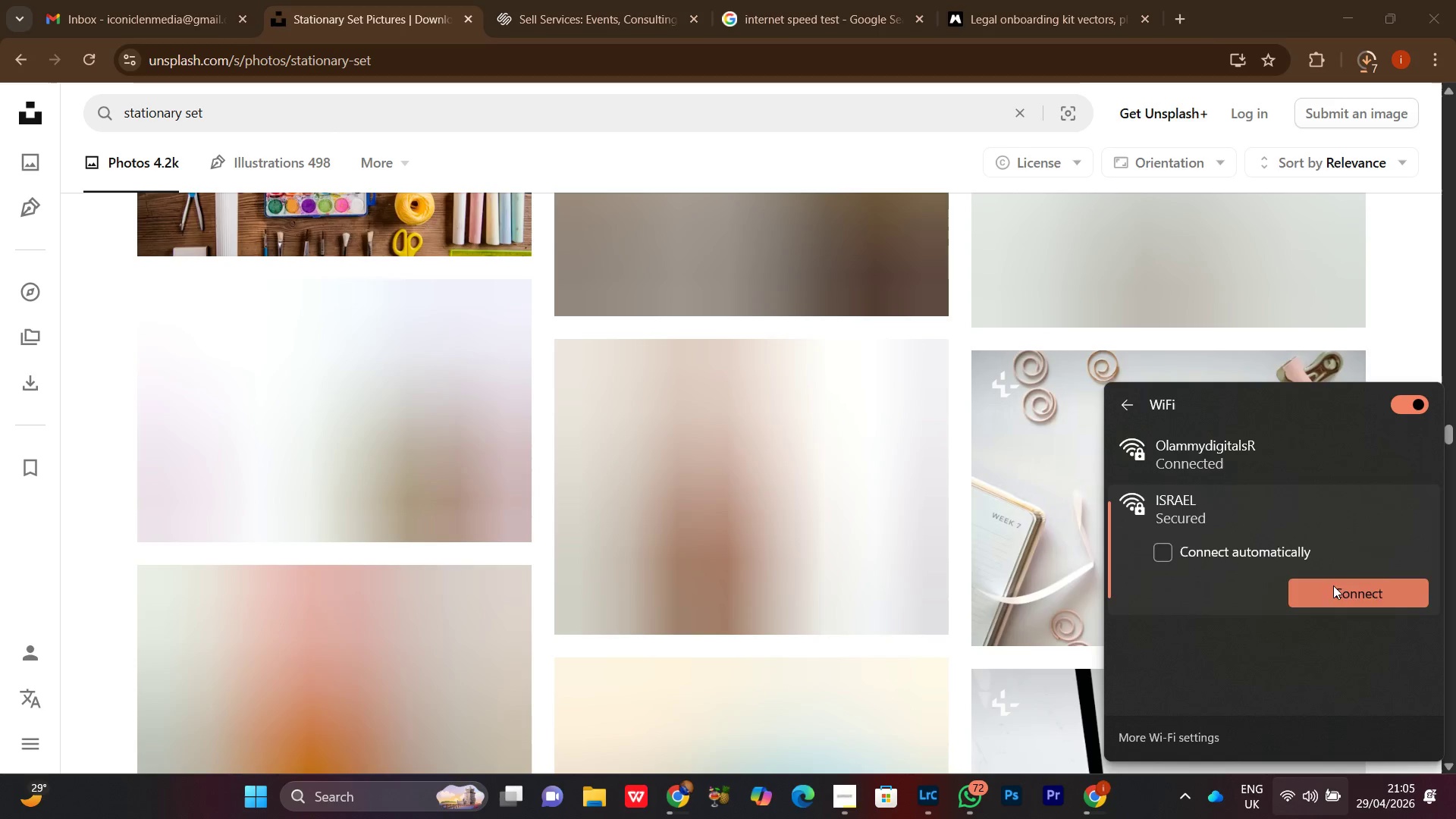 
left_click([1333, 585])
 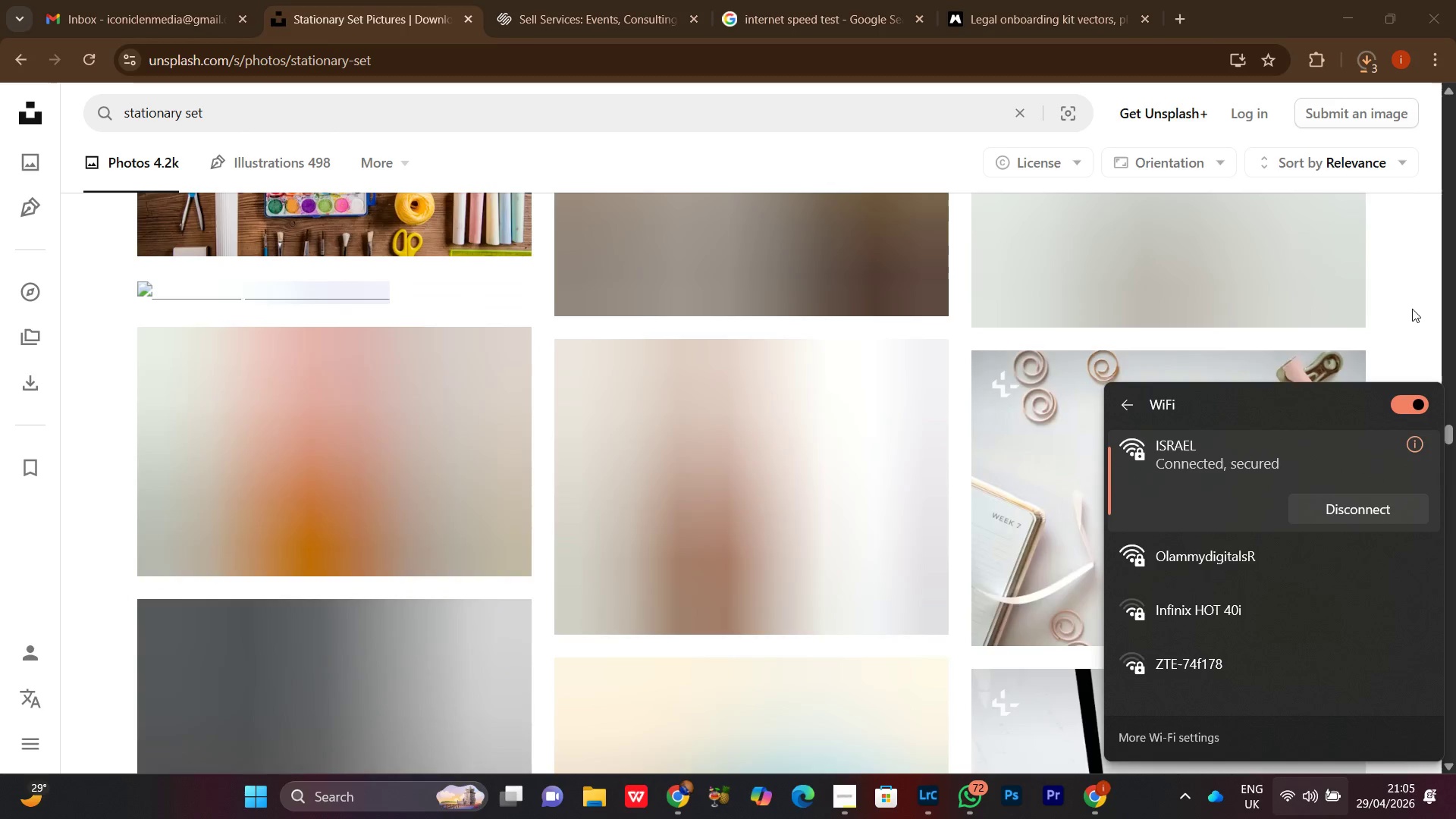 
wait(8.89)
 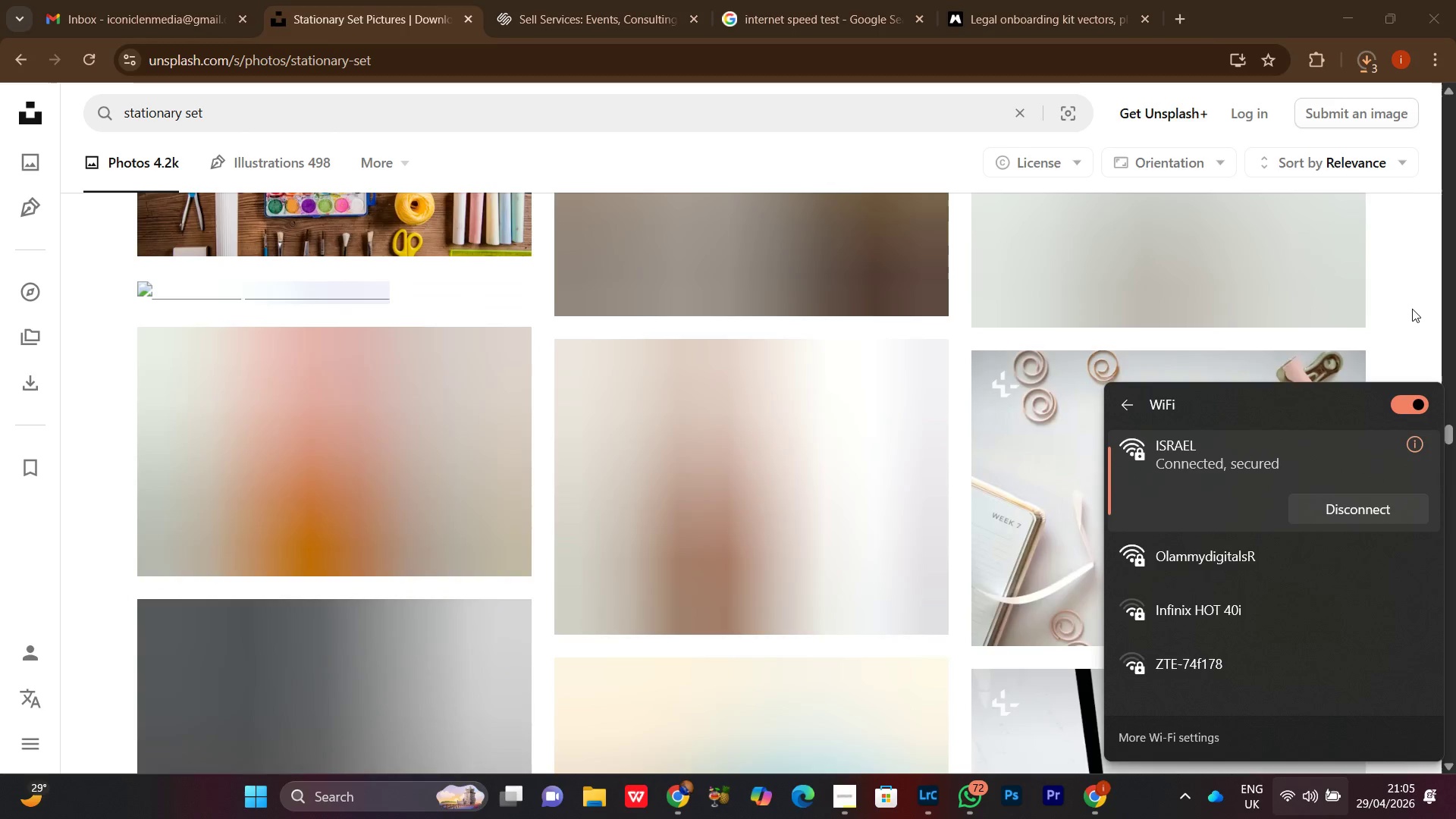 
left_click([1391, 293])
 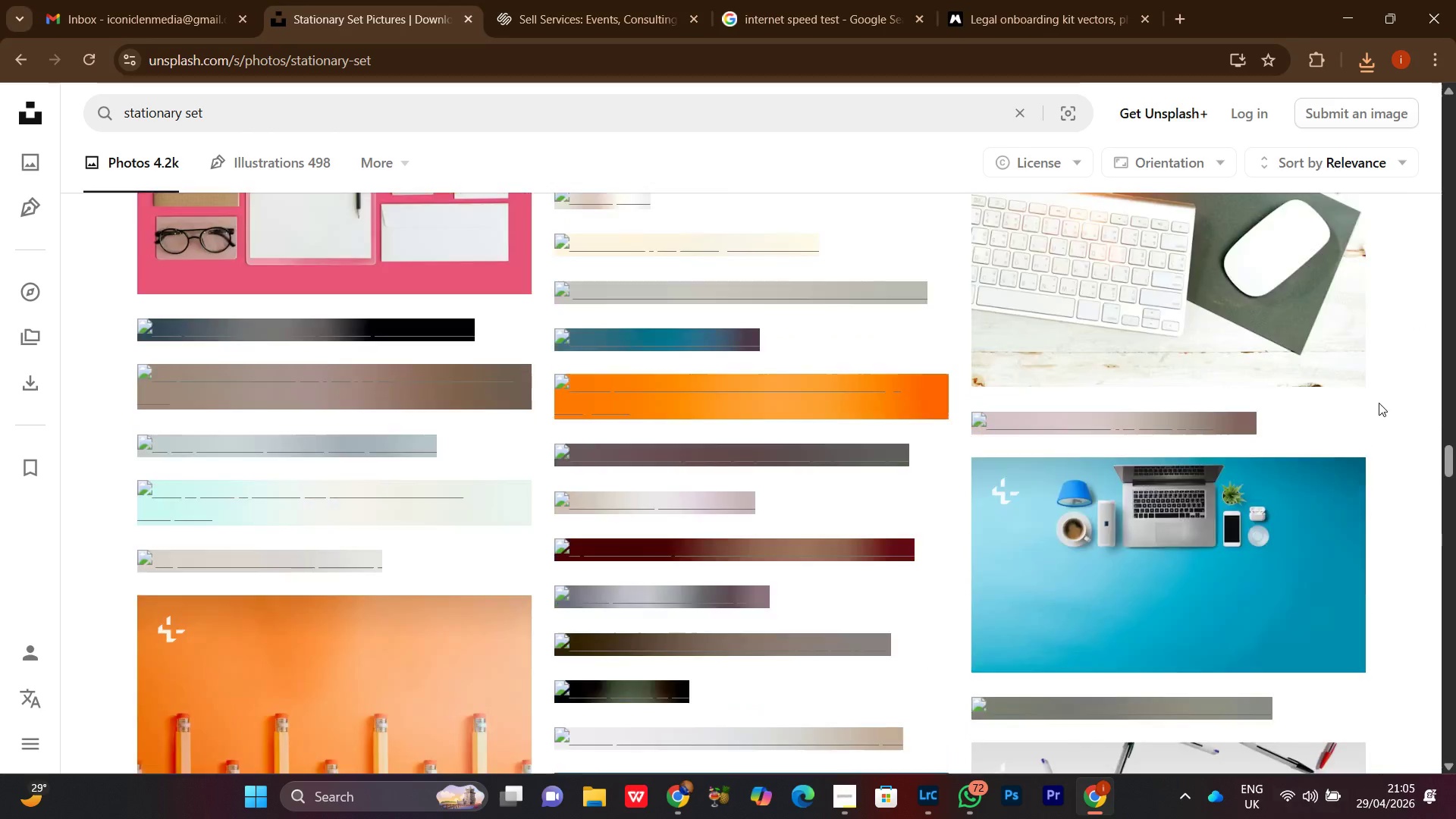 
scroll: coordinate [777, 481], scroll_direction: down, amount: 13.0
 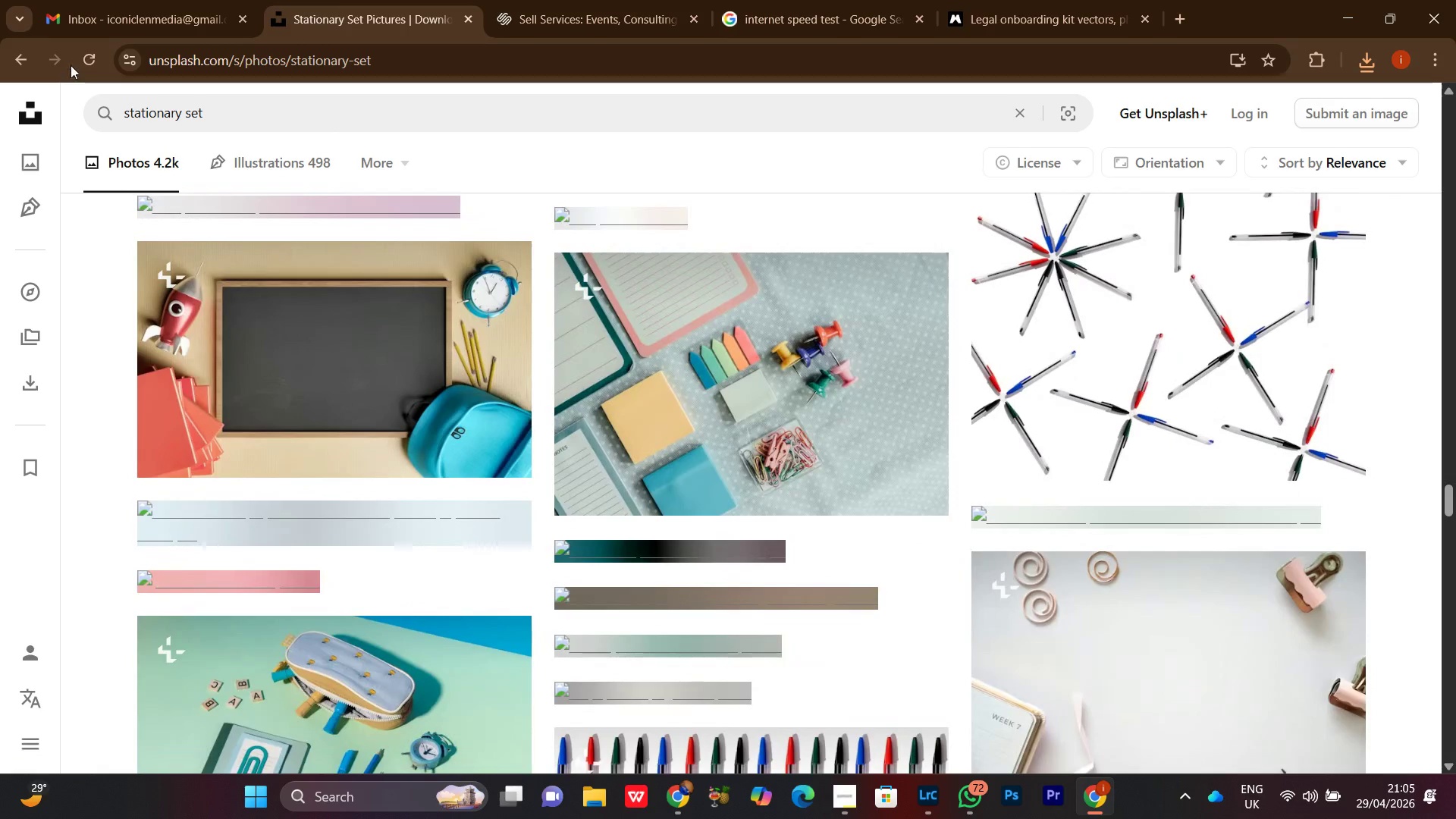 
double_click([89, 64])
 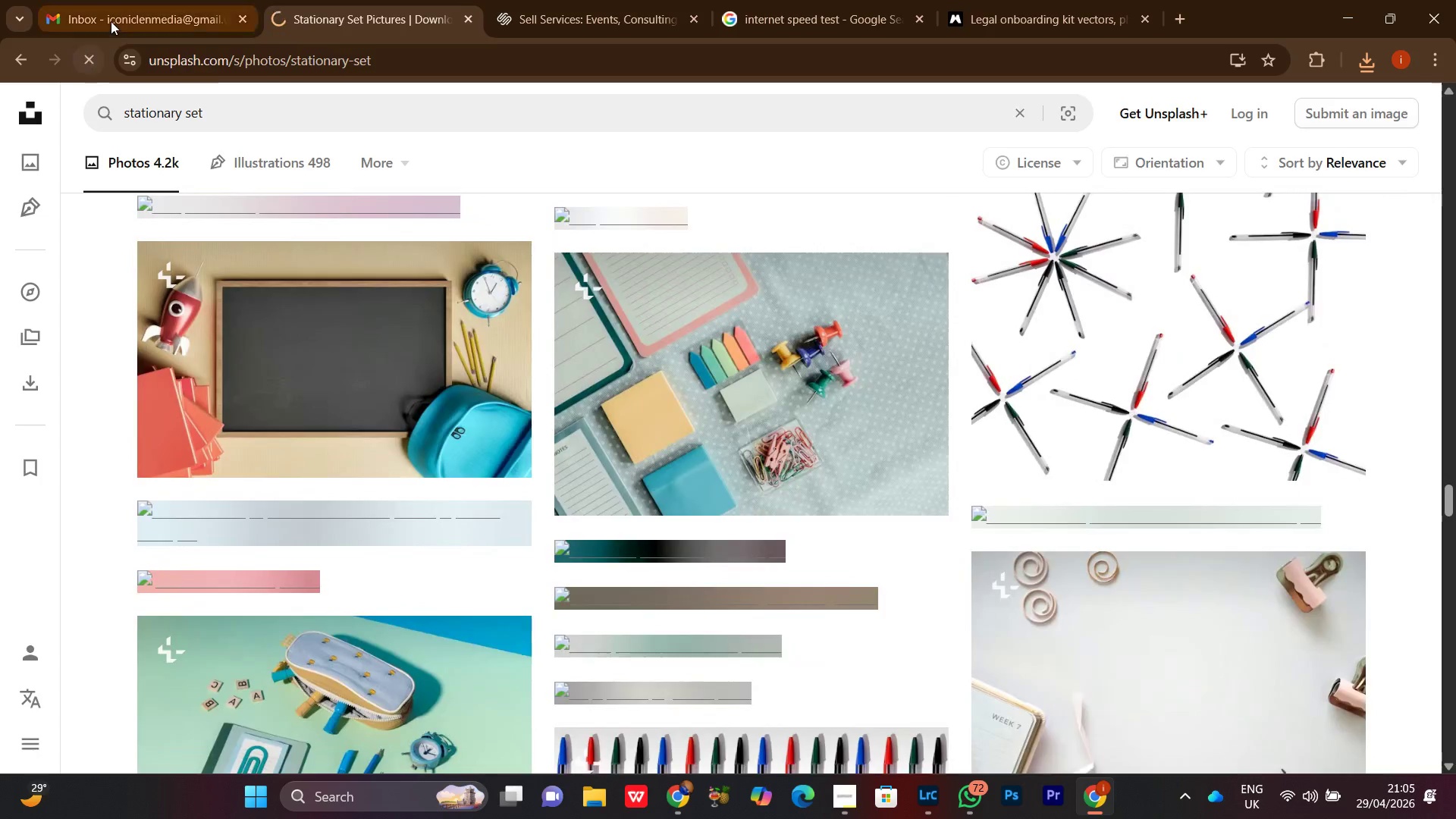 
left_click([111, 21])
 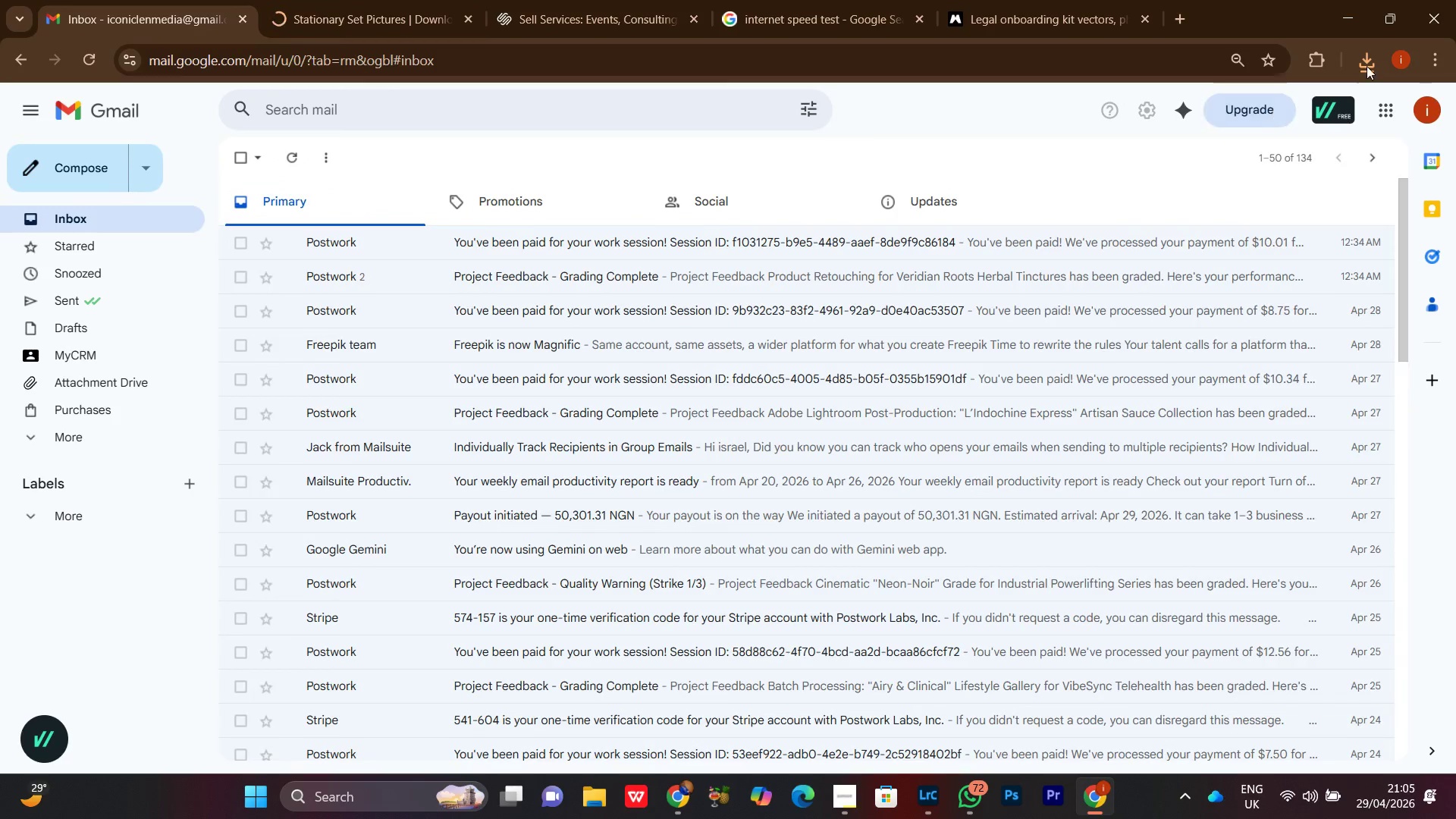 
left_click([1368, 62])
 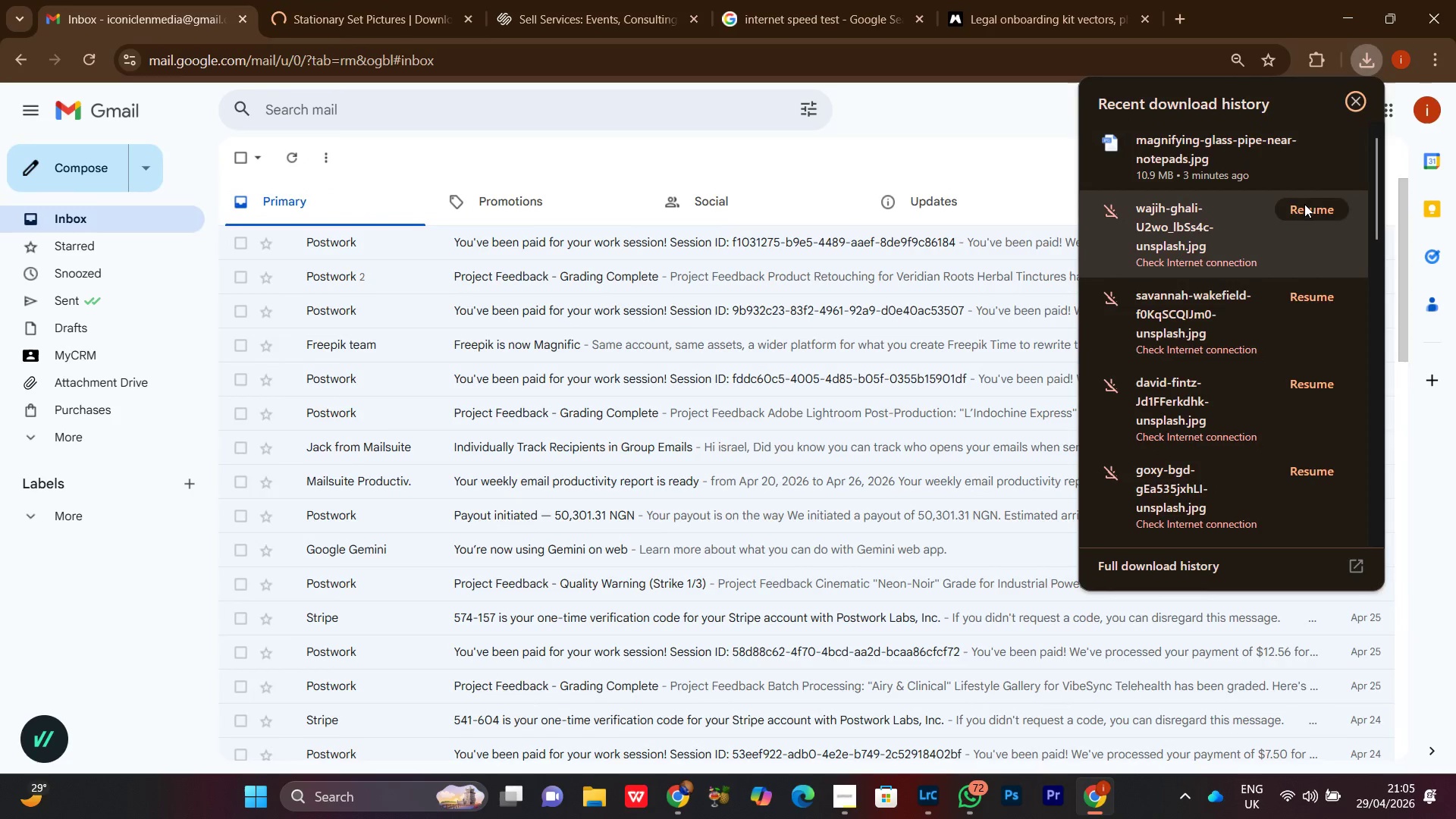 
double_click([1304, 210])
 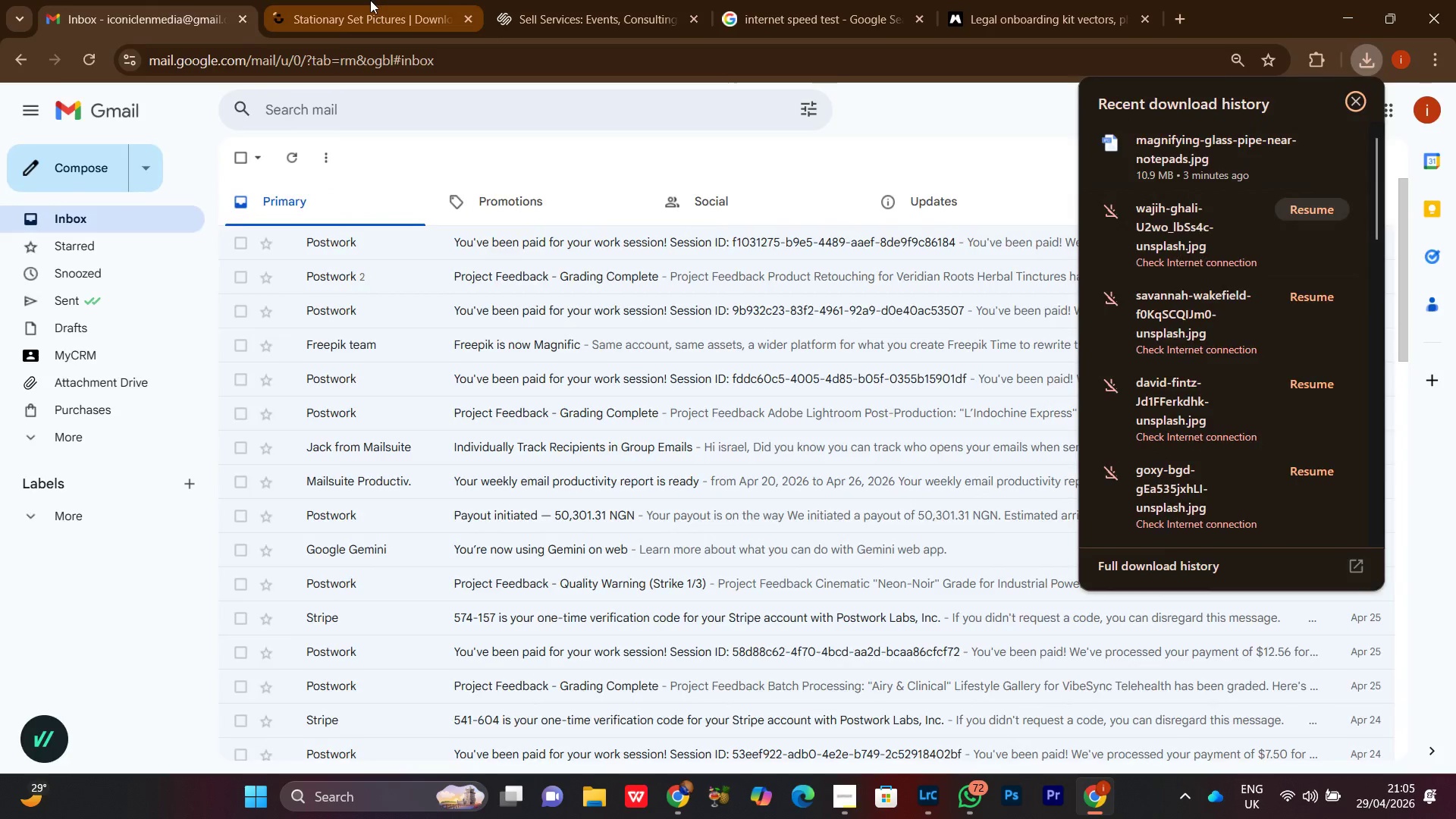 
left_click([370, 0])
 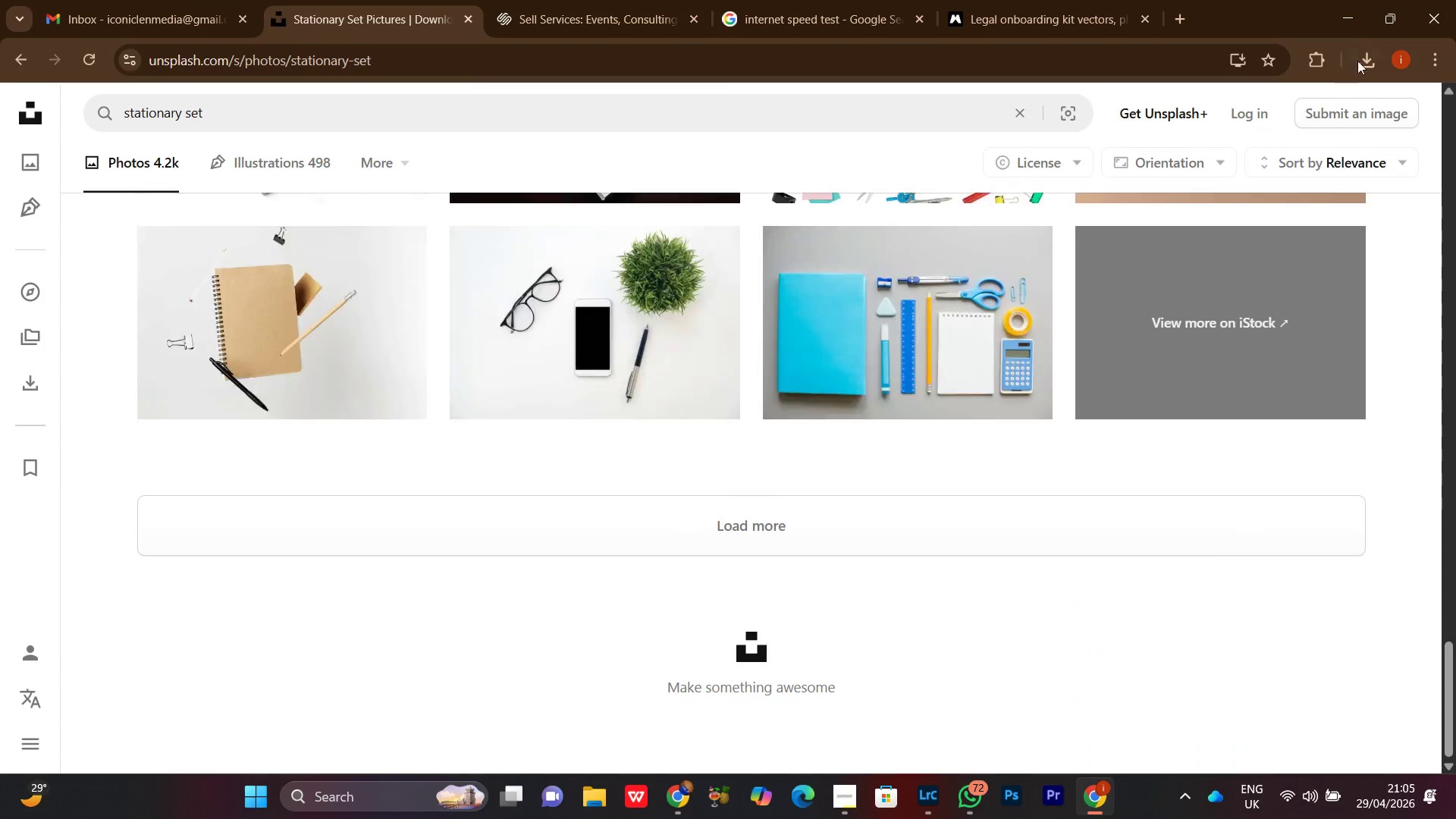 
double_click([1357, 58])
 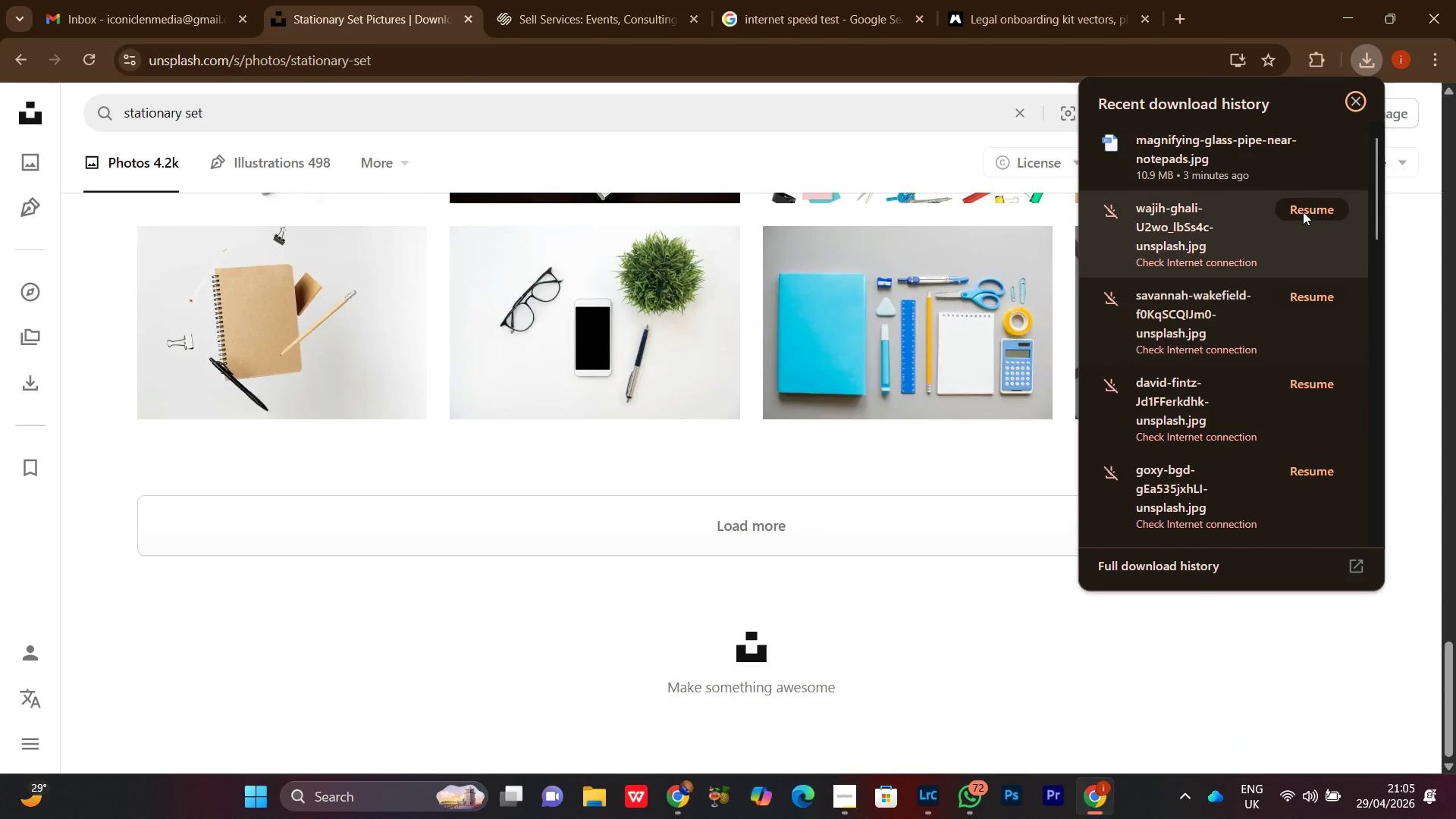 
left_click([1303, 212])
 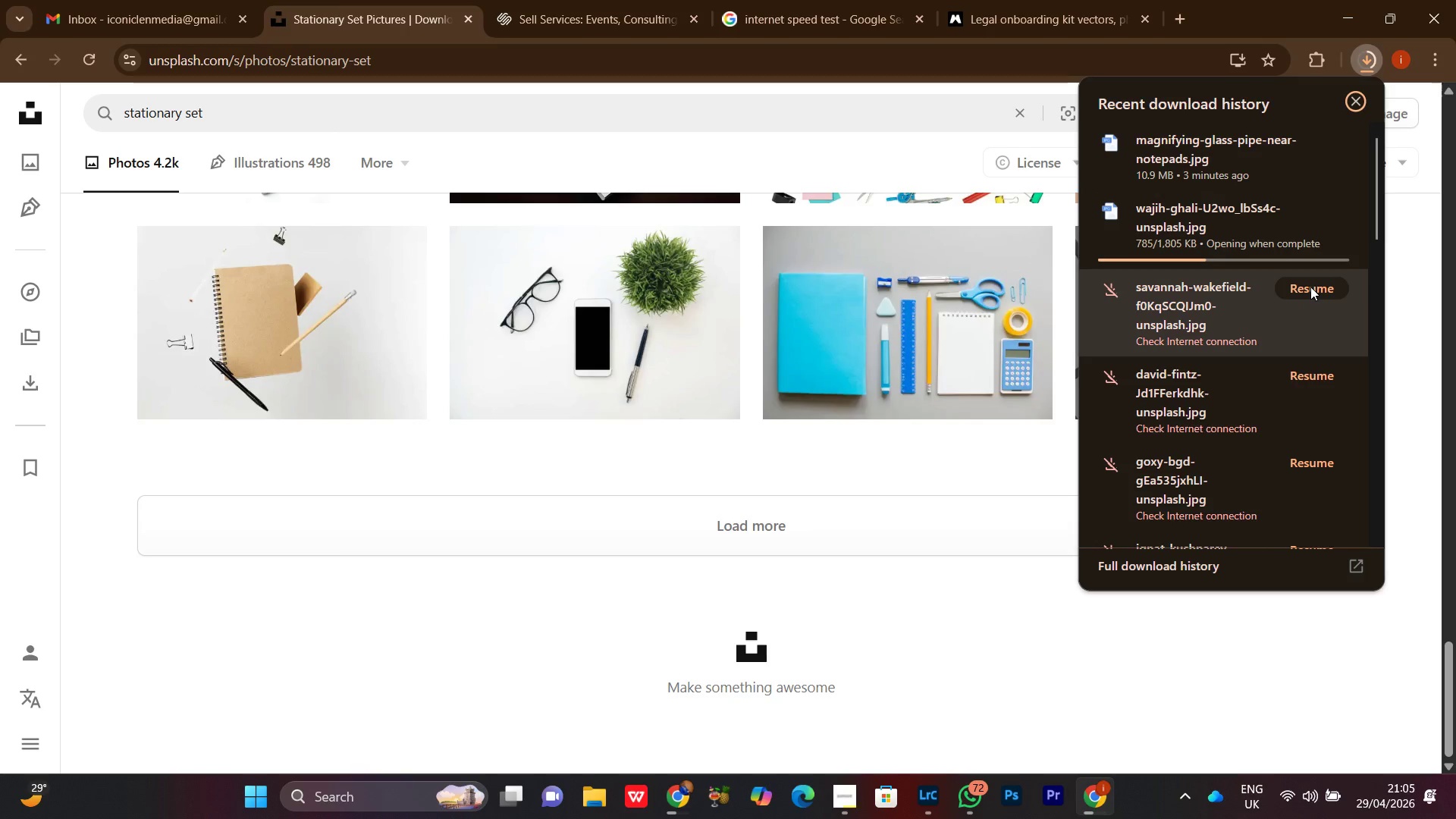 
left_click([1310, 286])
 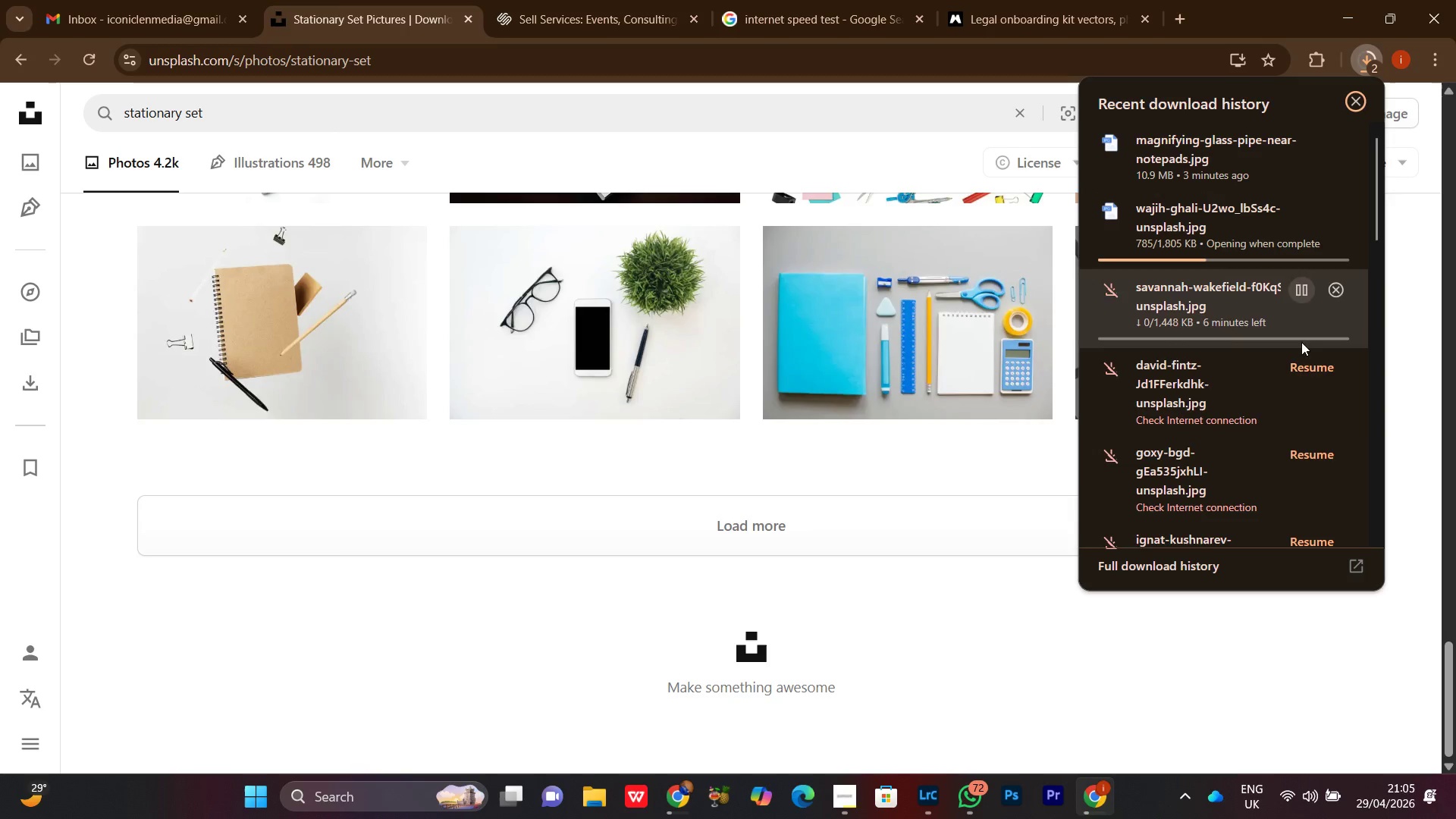 
mouse_move([1311, 384])
 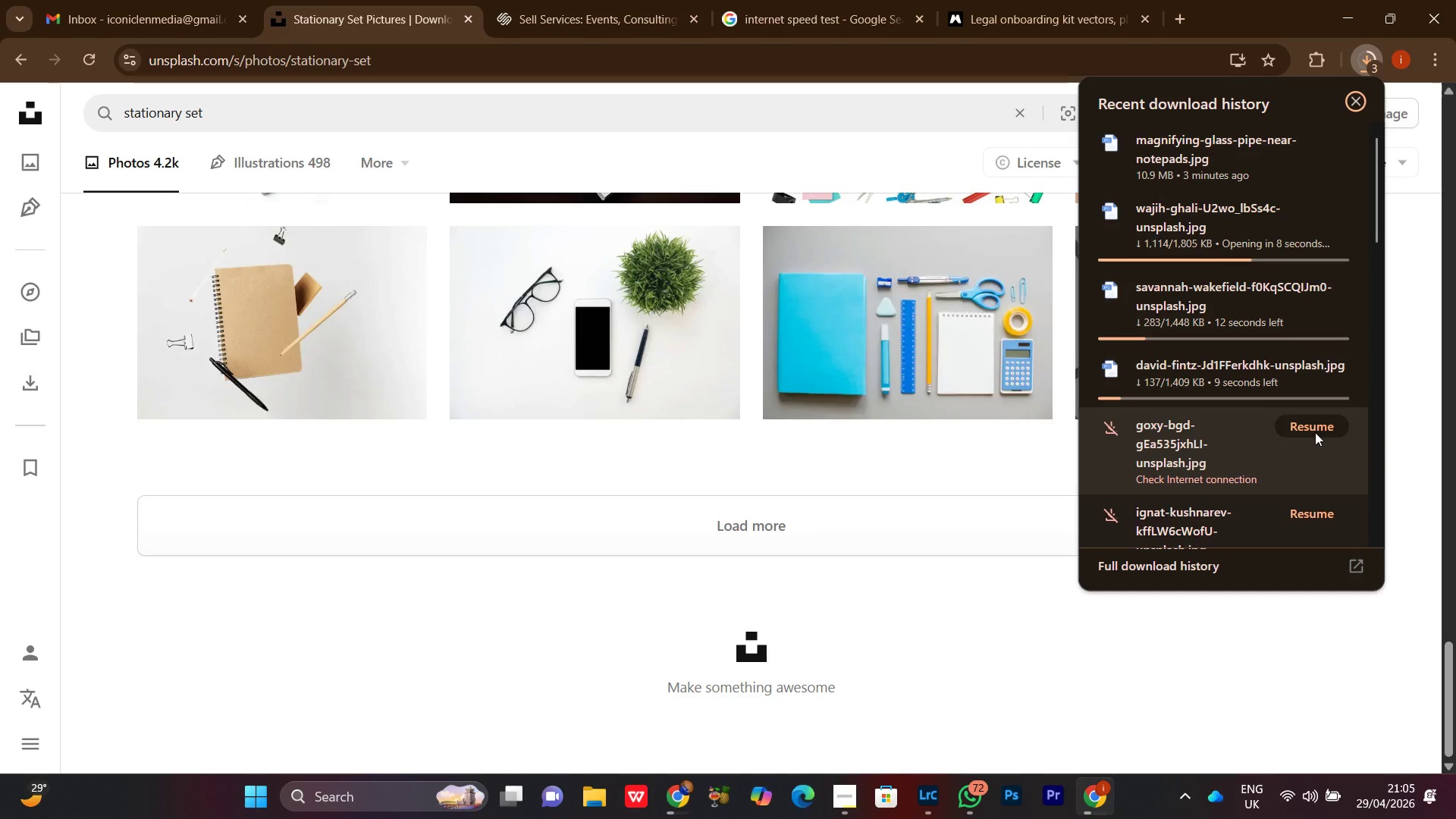 
left_click([1314, 432])
 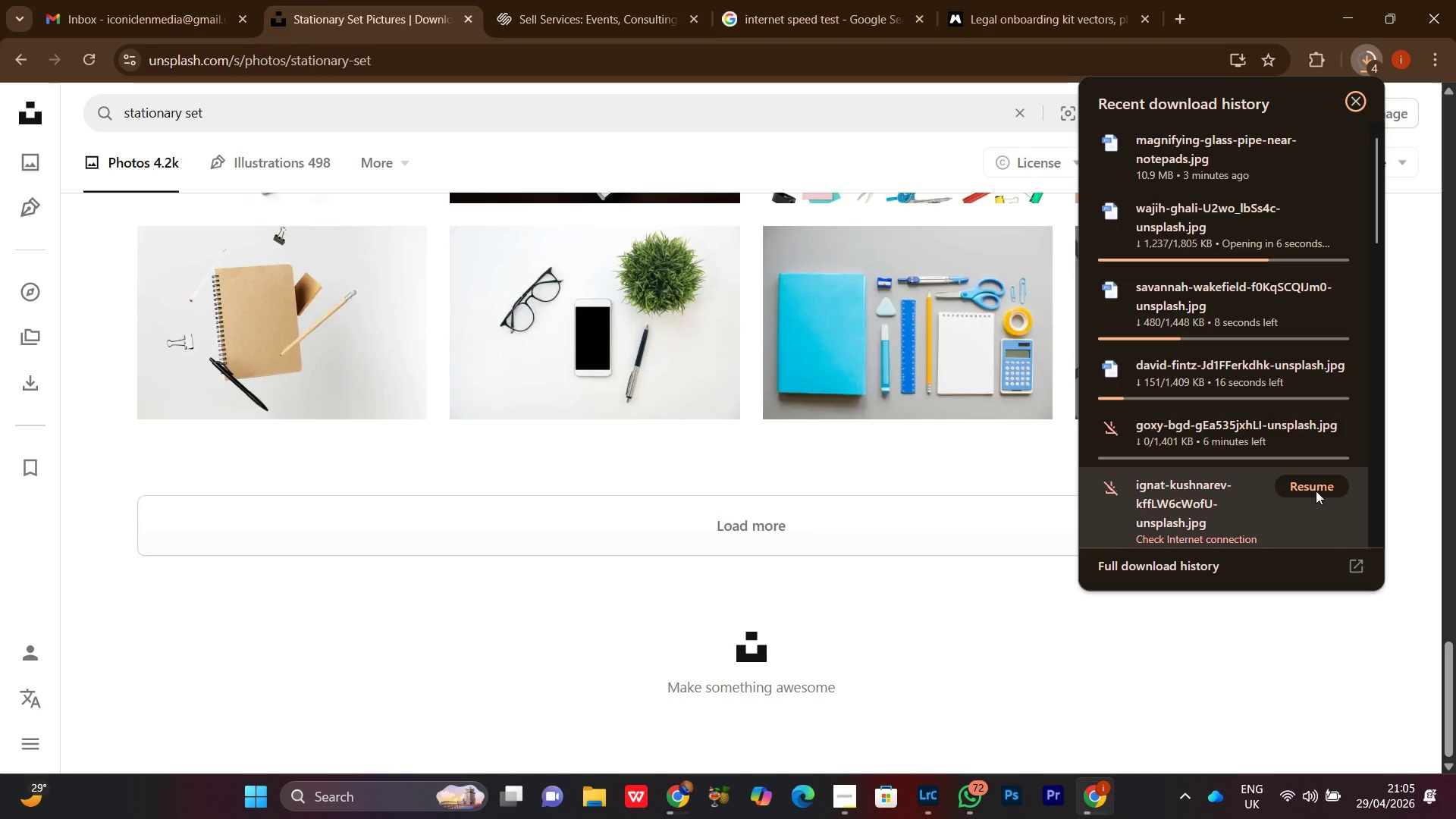 
left_click([1316, 490])
 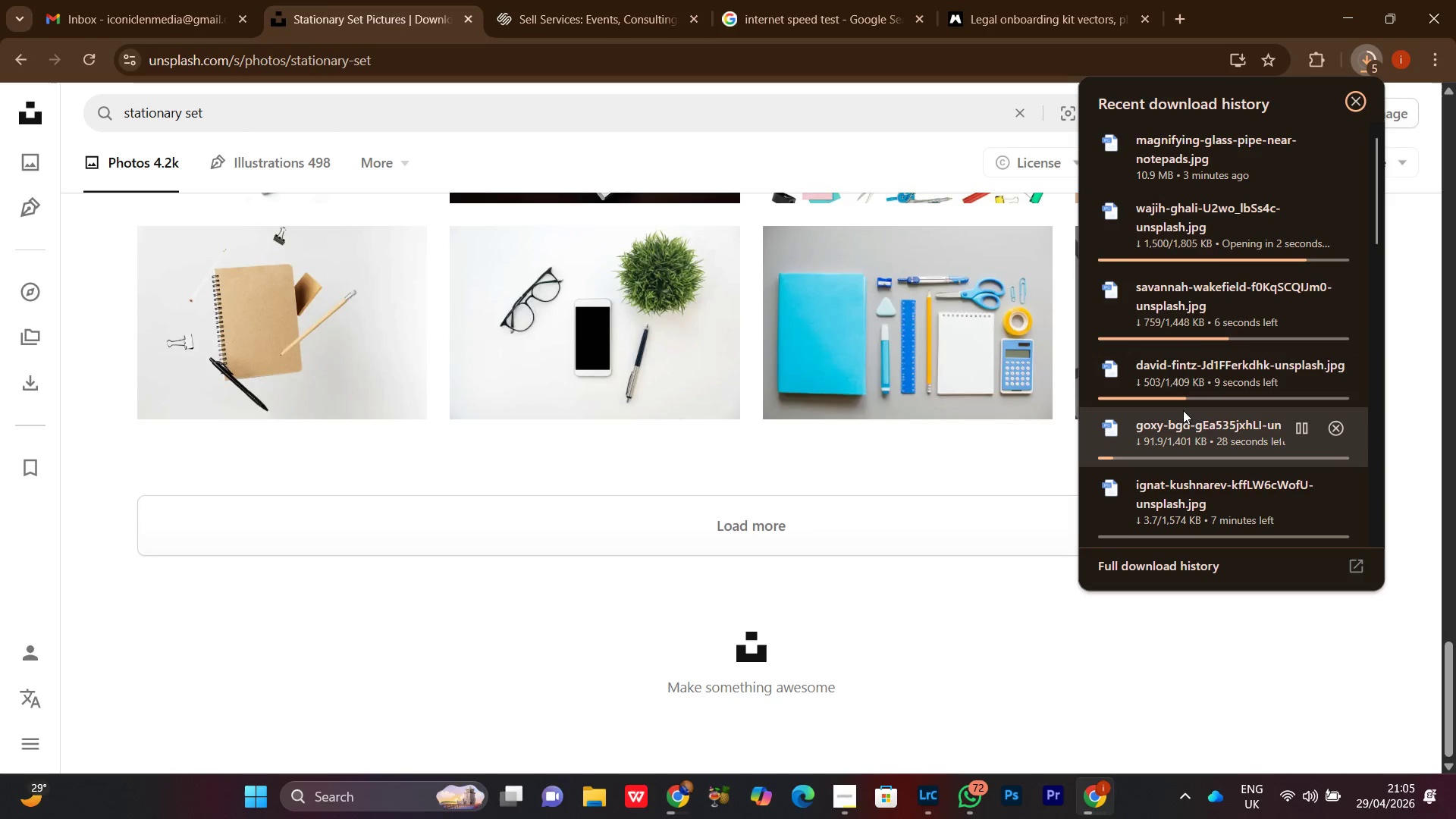 
scroll: coordinate [1194, 396], scroll_direction: down, amount: 1.0
 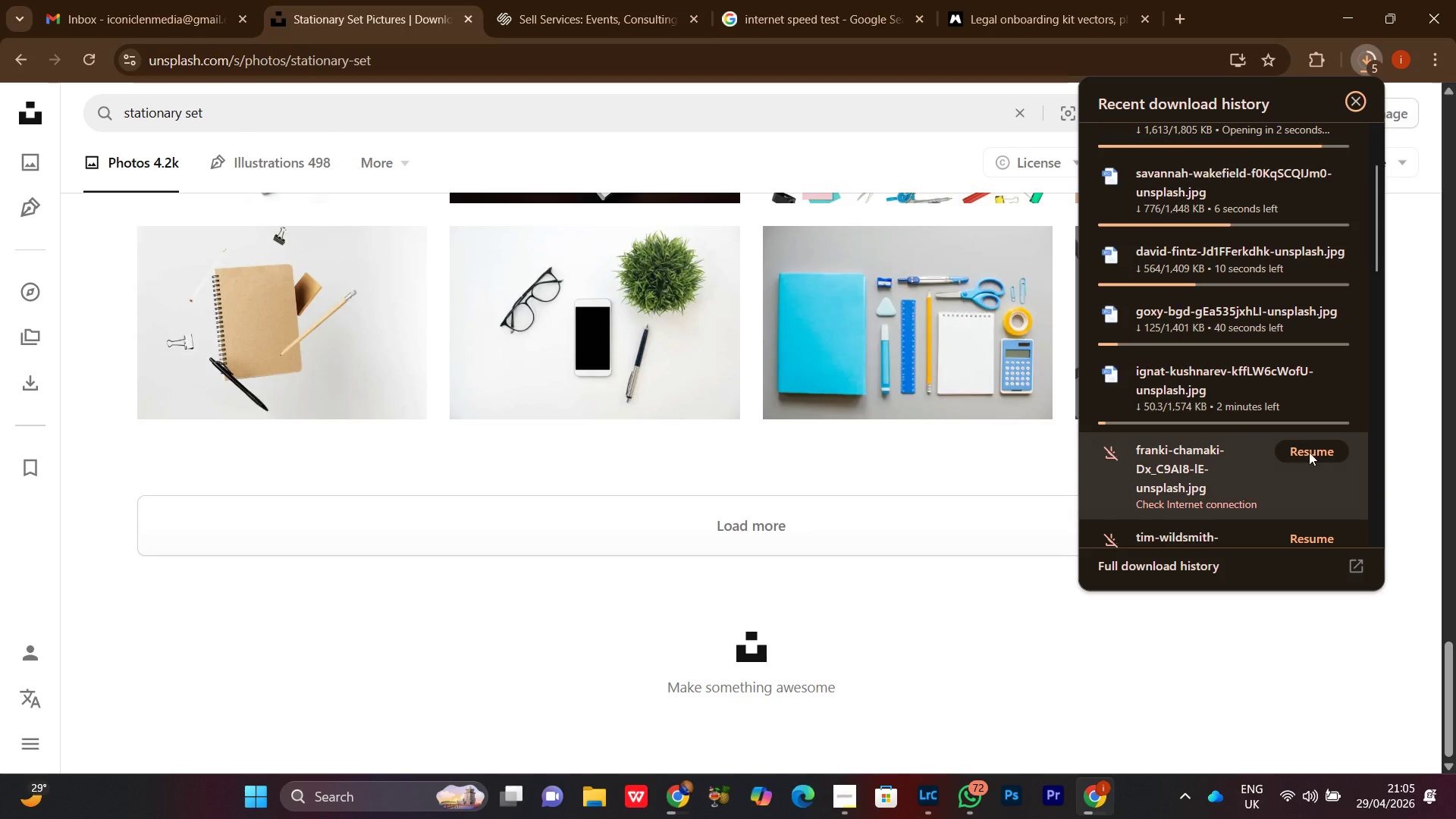 
left_click([1309, 452])
 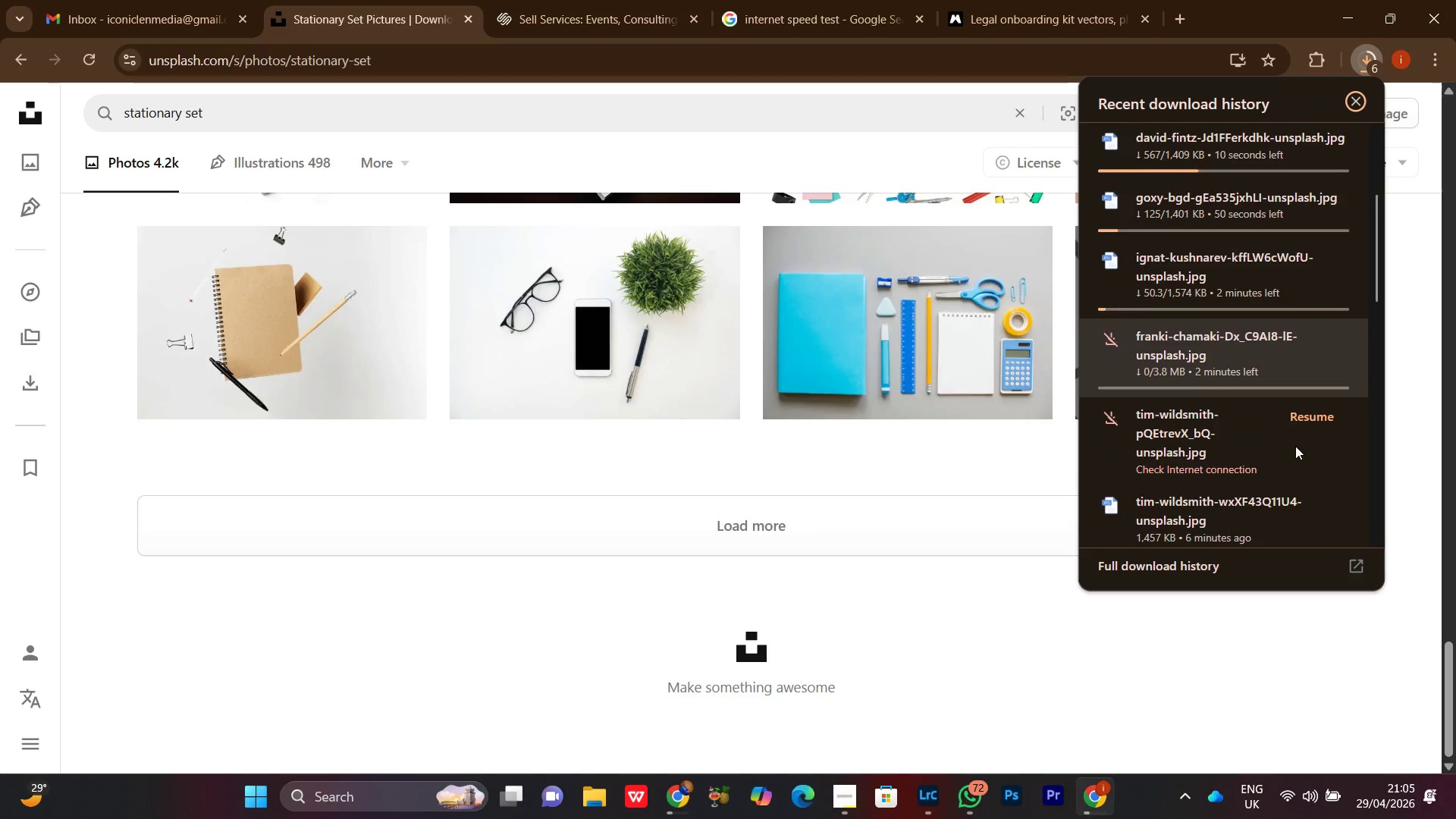 
scroll: coordinate [1295, 446], scroll_direction: down, amount: 2.0
 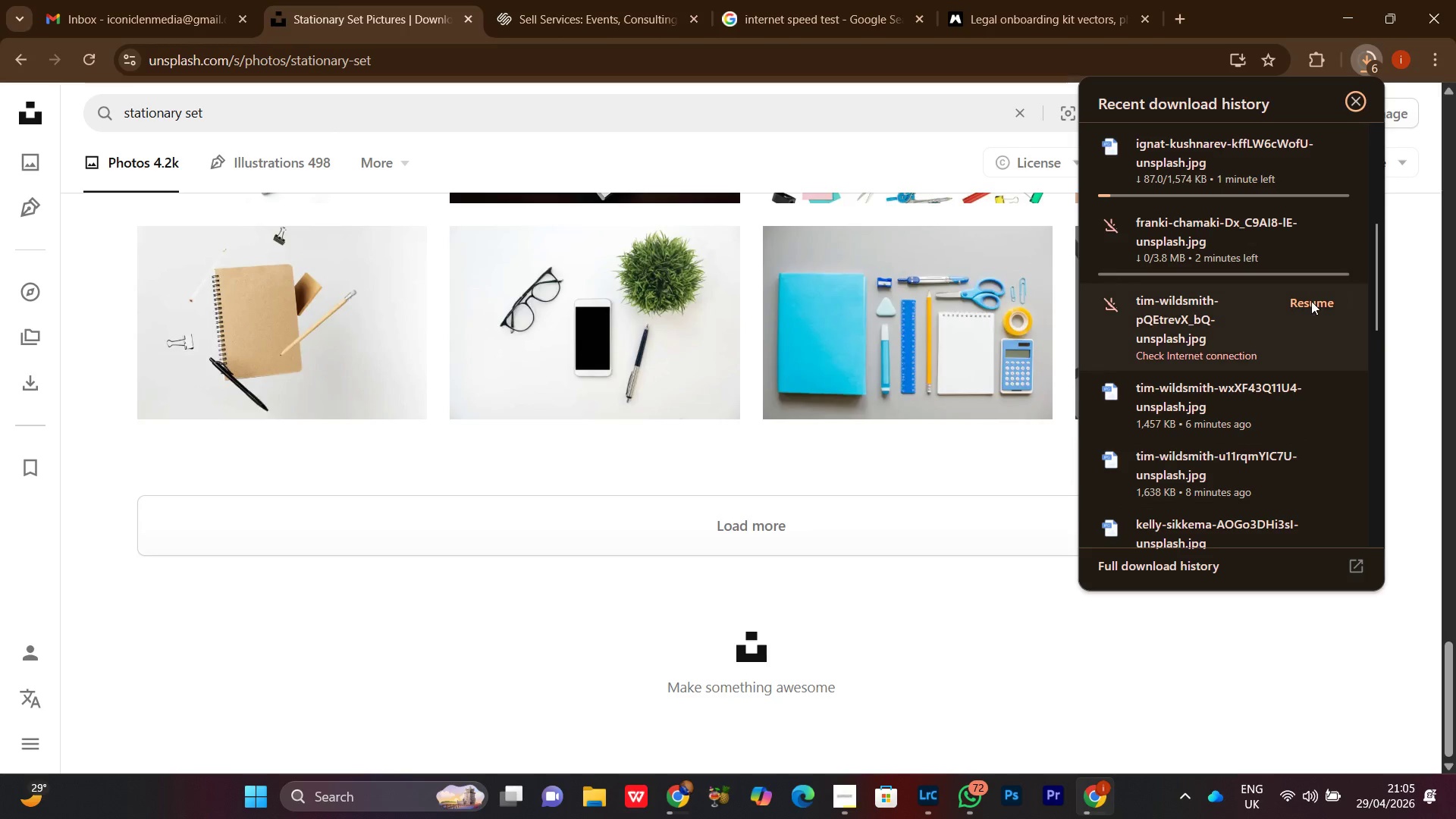 
left_click([1312, 301])
 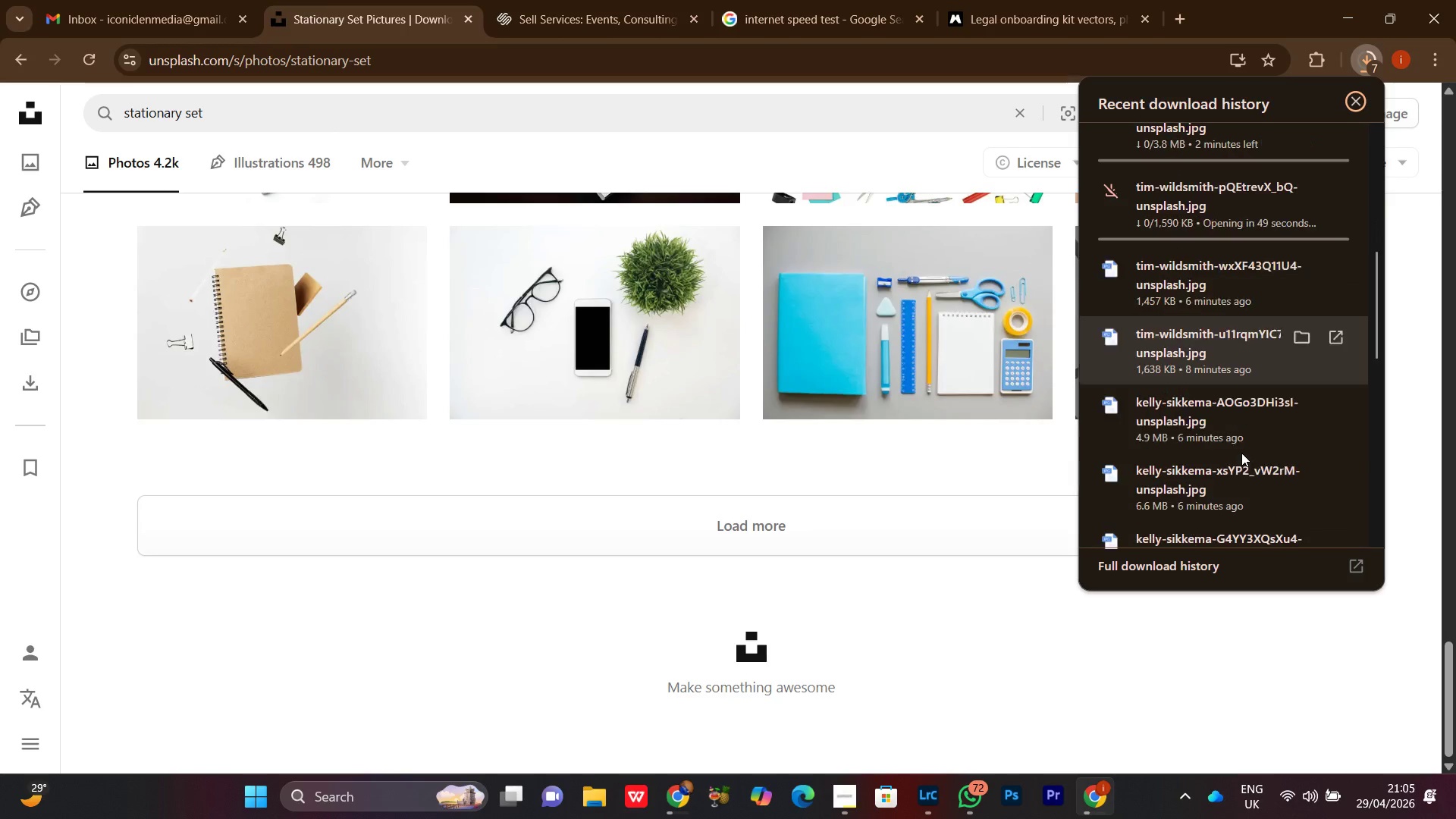 
scroll: coordinate [1244, 414], scroll_direction: up, amount: 5.0
 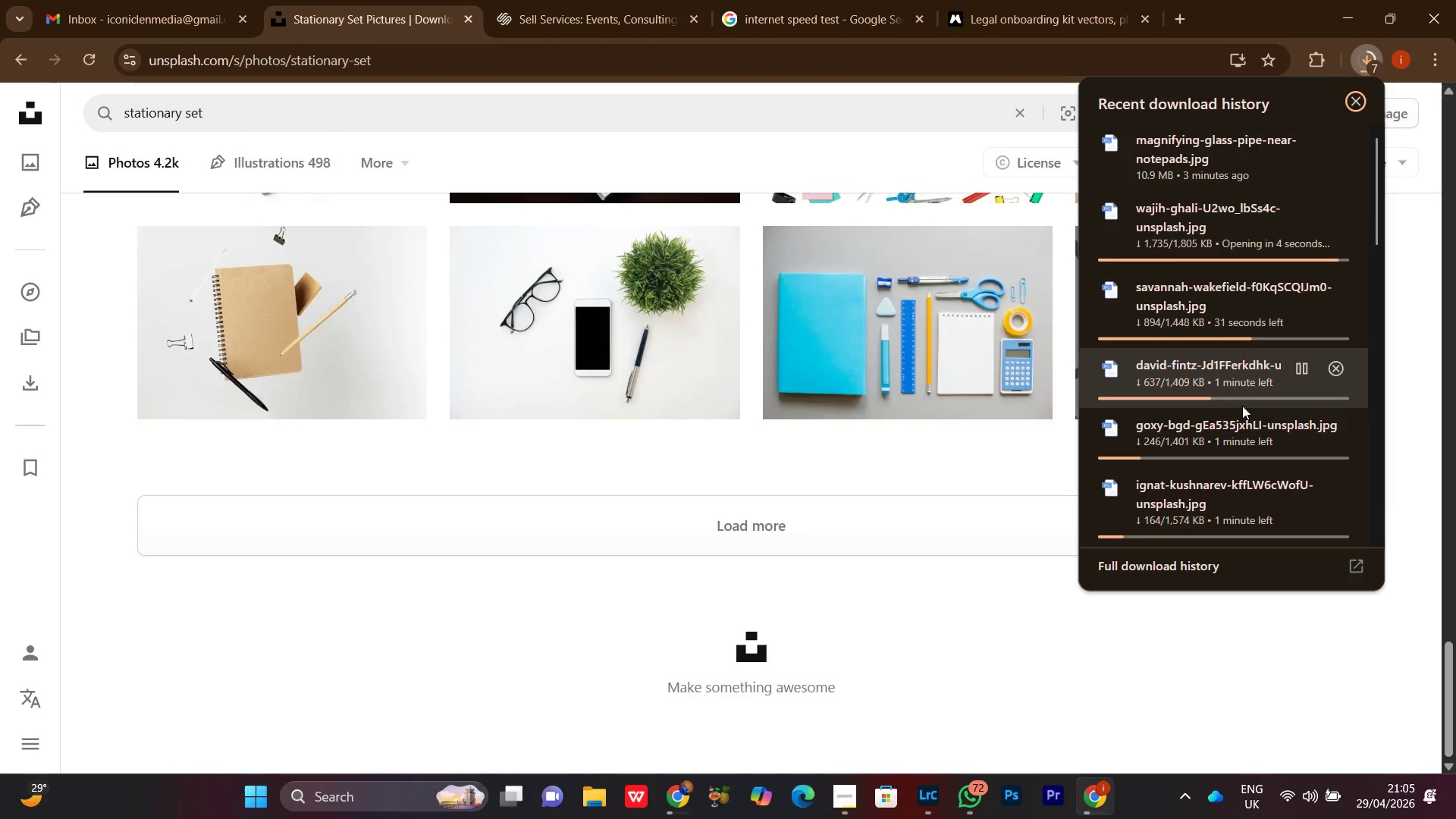 
scroll: coordinate [1242, 406], scroll_direction: down, amount: 1.0
 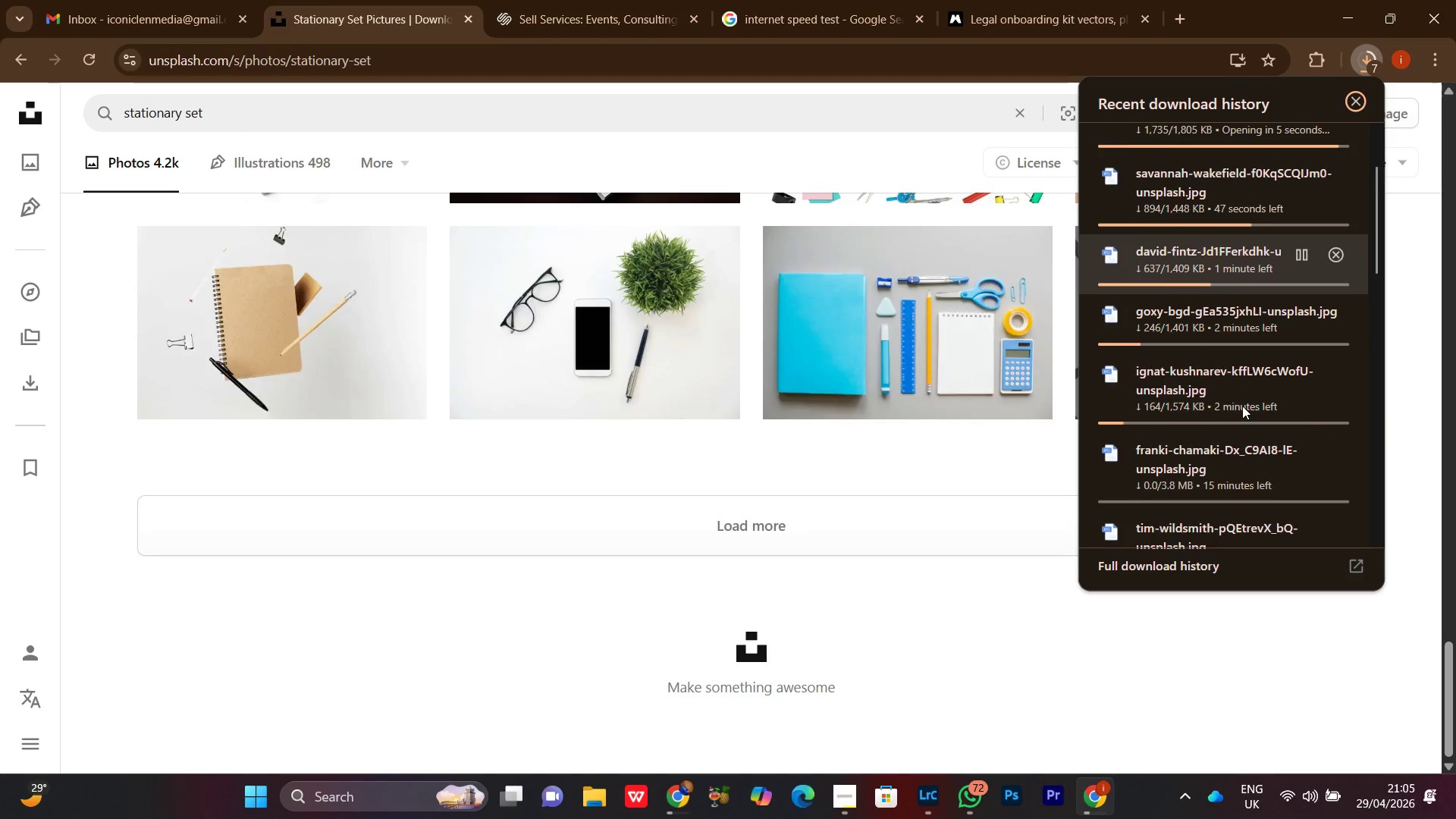 
scroll: coordinate [1242, 406], scroll_direction: up, amount: 3.0
 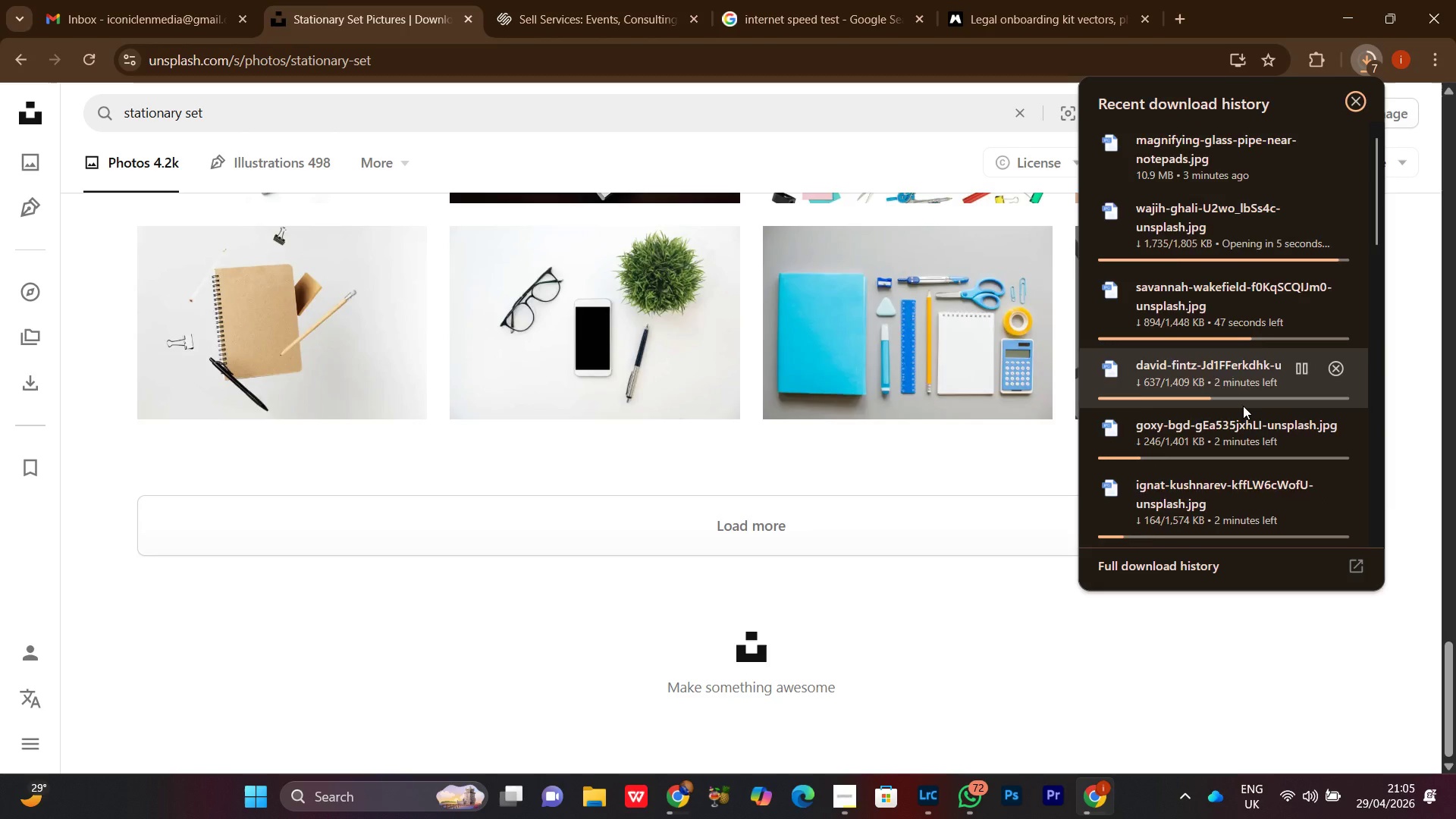 
scroll: coordinate [1243, 406], scroll_direction: down, amount: 4.0
 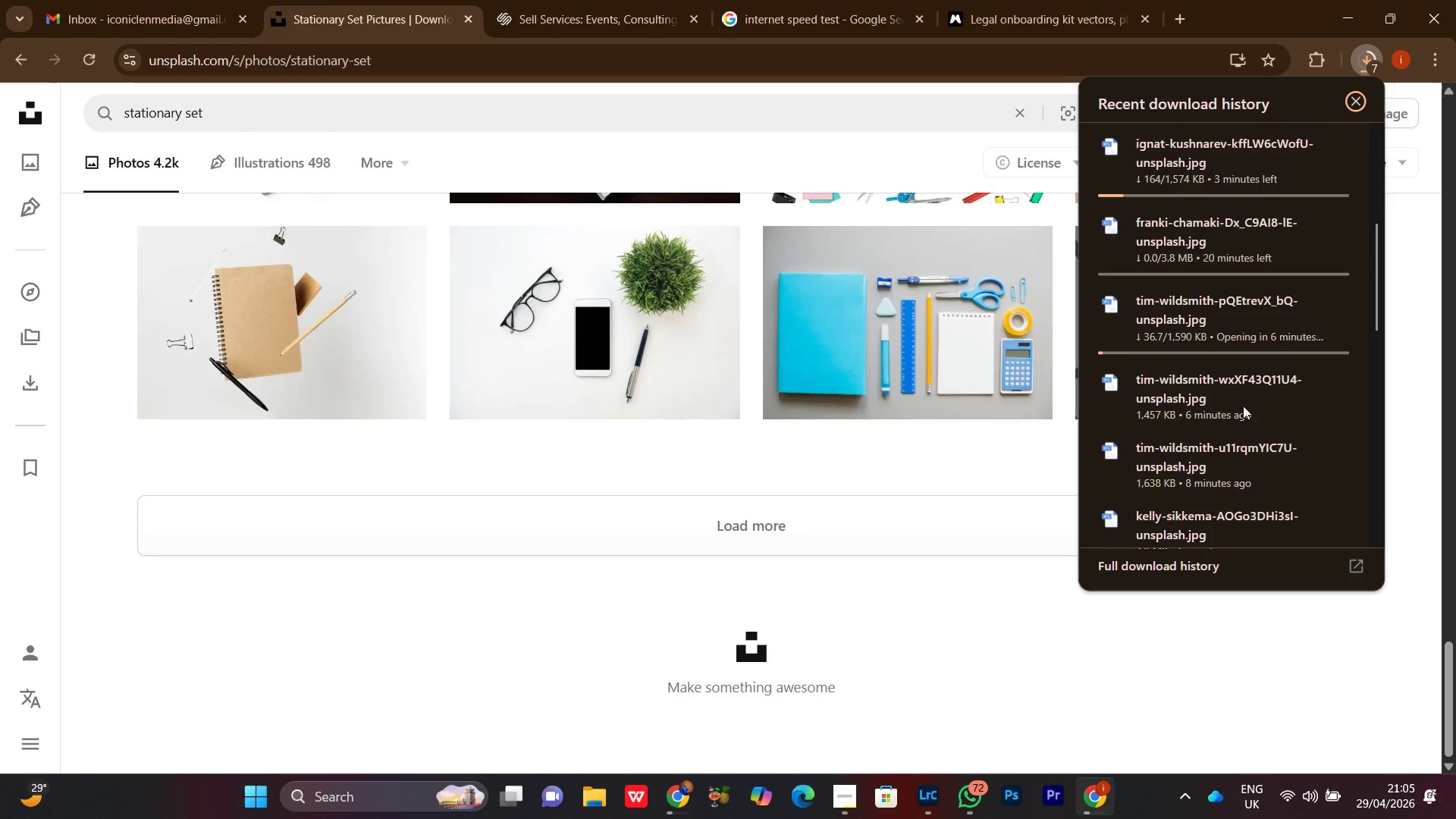 
scroll: coordinate [1244, 406], scroll_direction: up, amount: 4.0